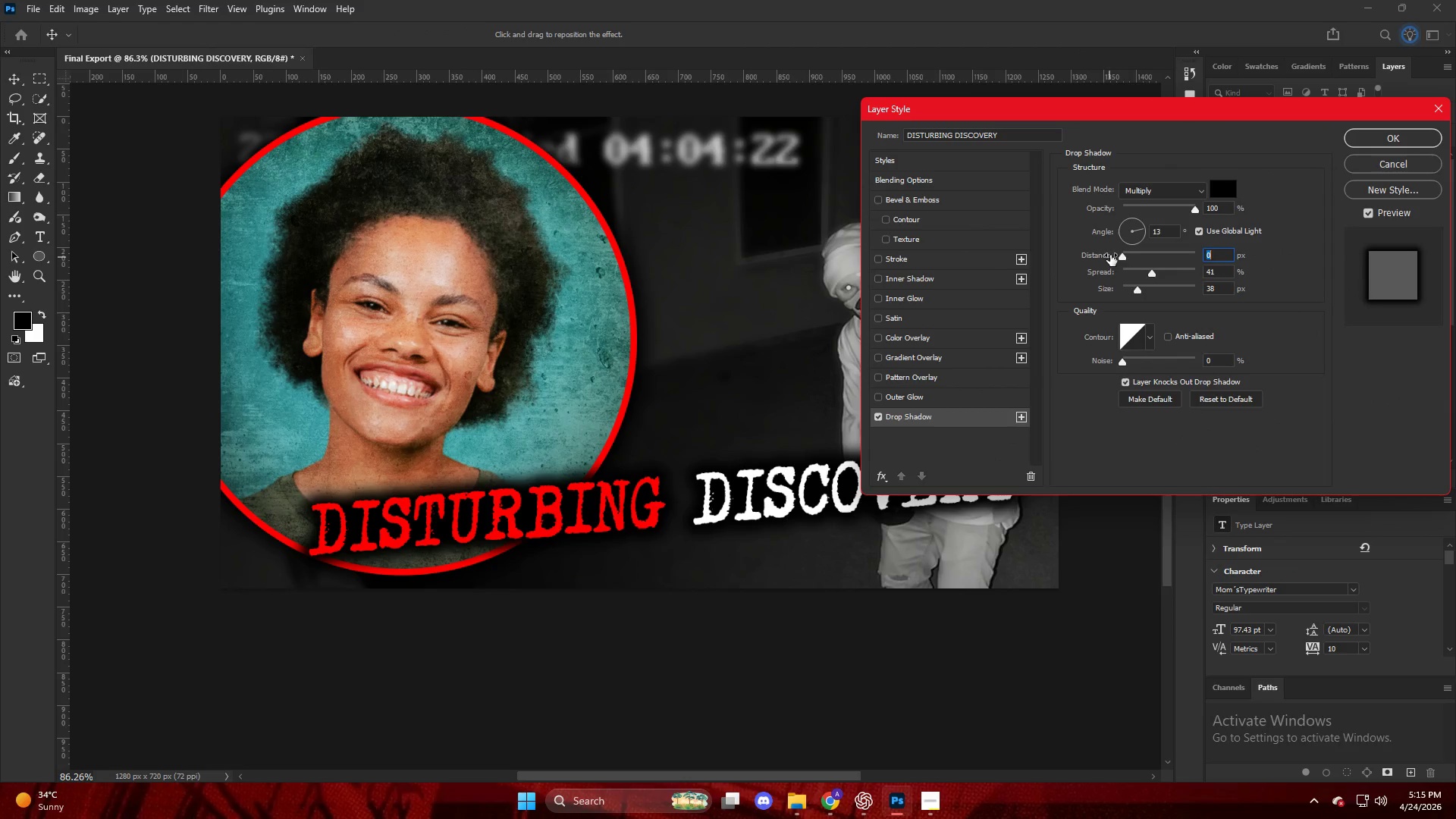 
key(NumpadEnter)
 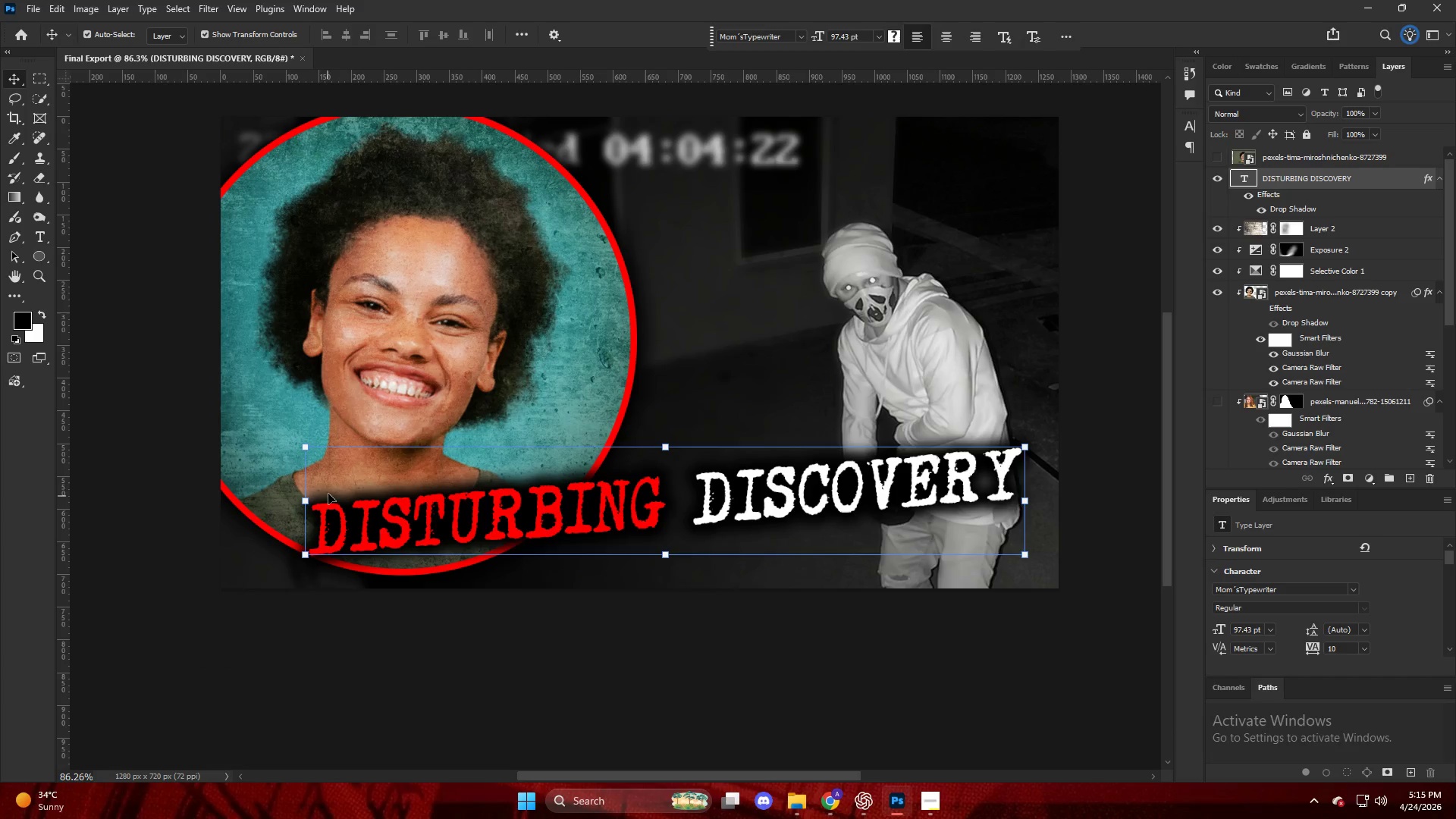 
left_click_drag(start_coordinate=[310, 497], to_coordinate=[260, 505])
 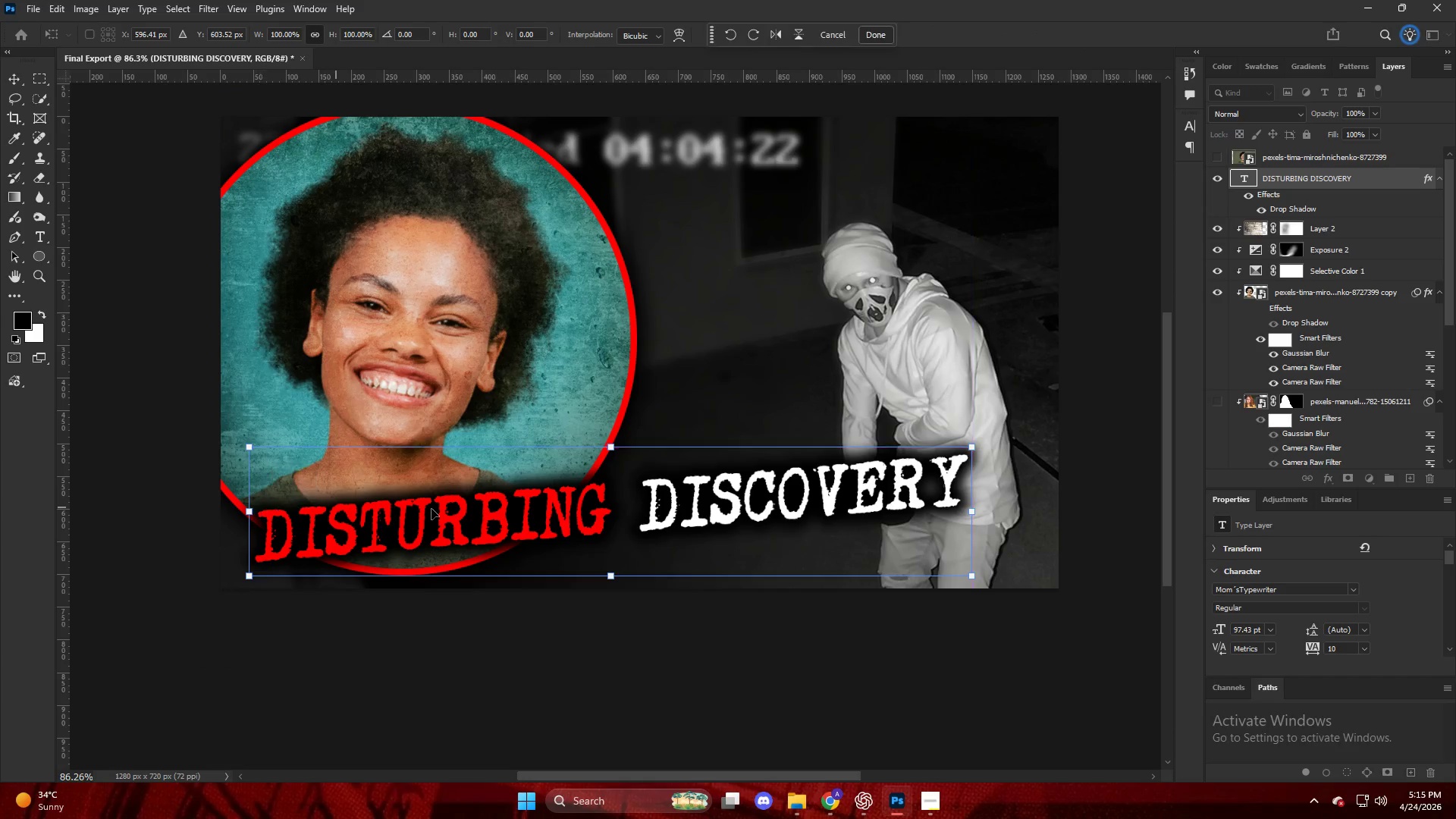 
key(Control+ControlLeft)
 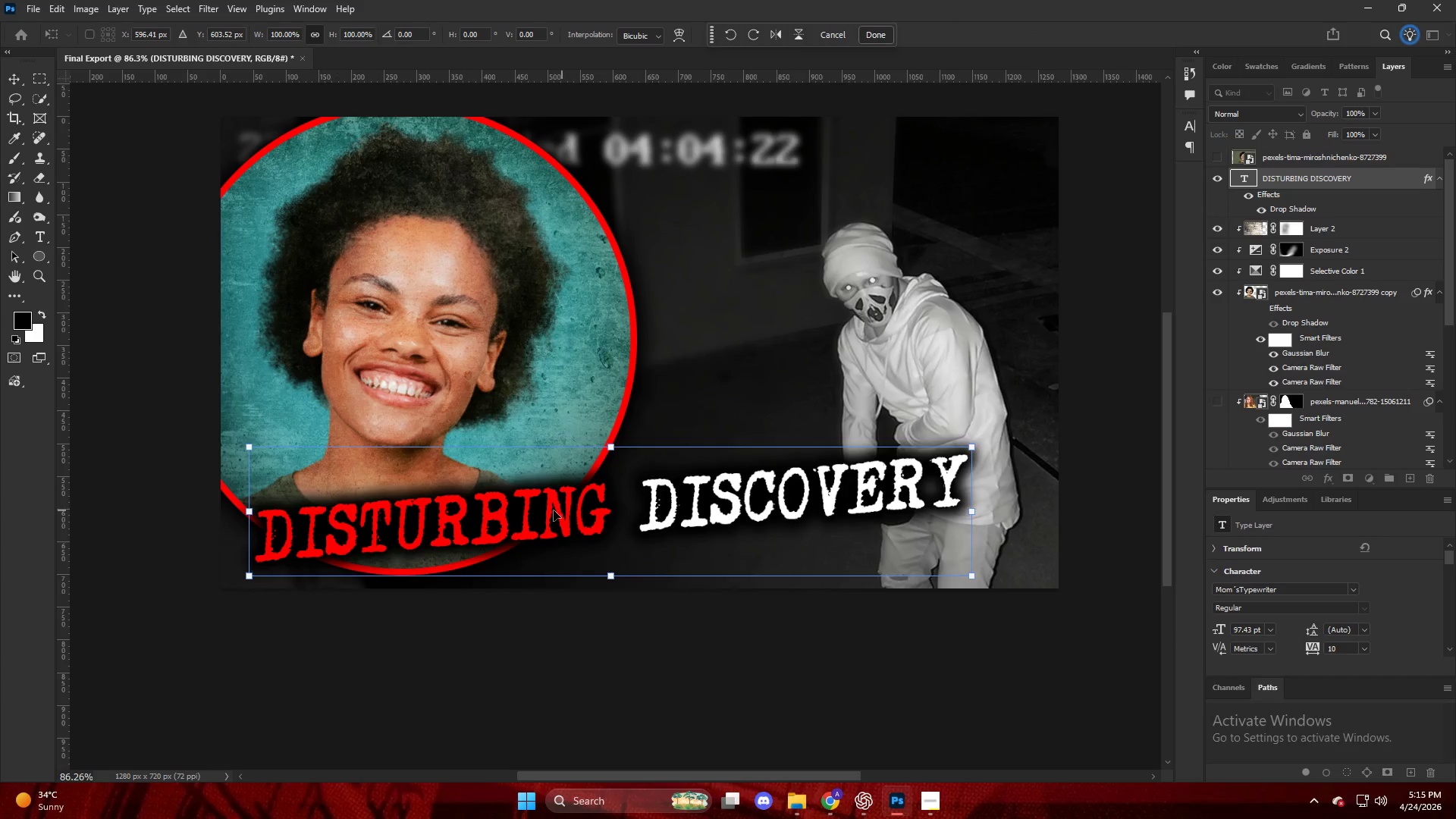 
key(Control+Z)
 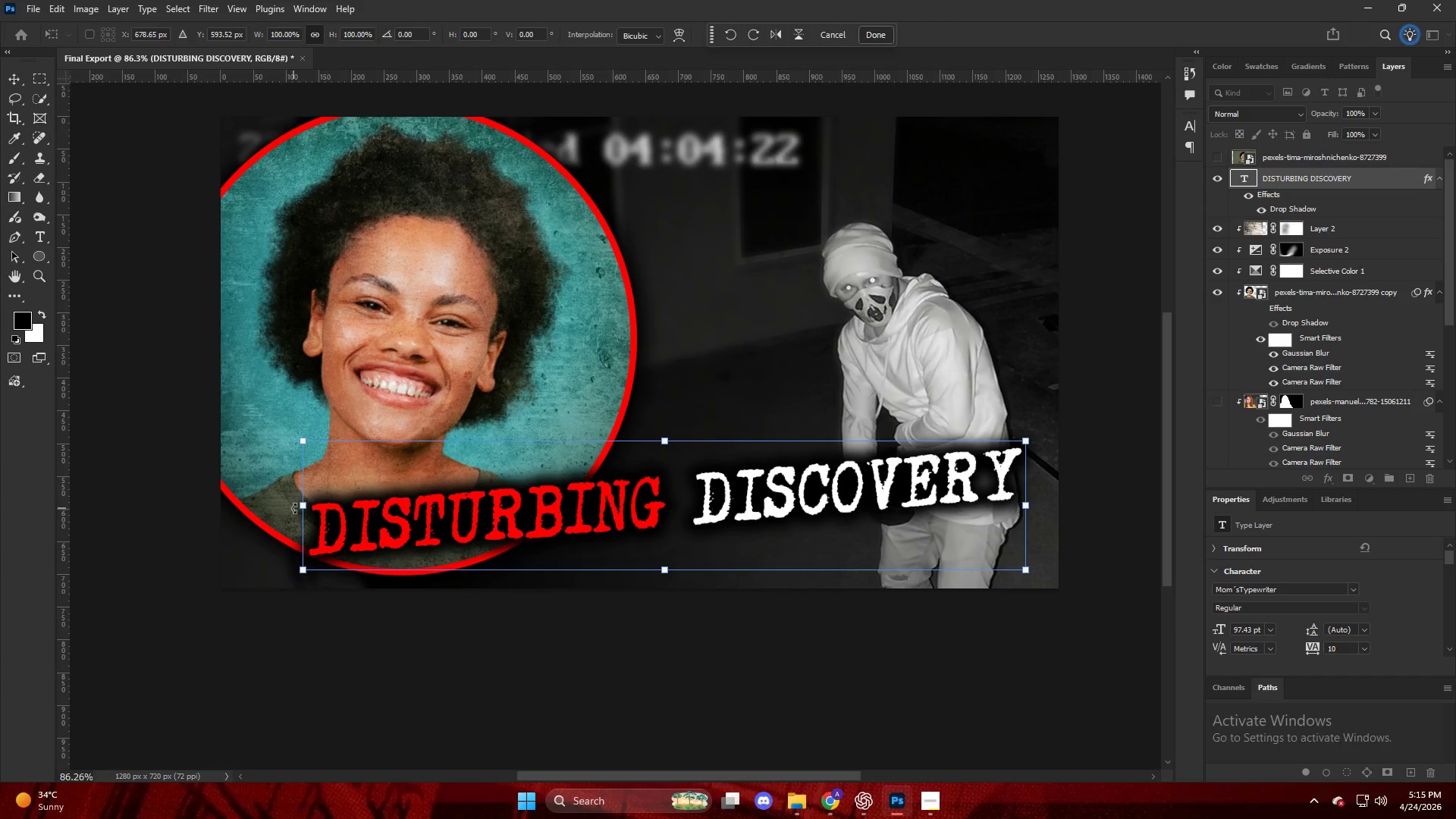 
left_click_drag(start_coordinate=[299, 507], to_coordinate=[238, 510])
 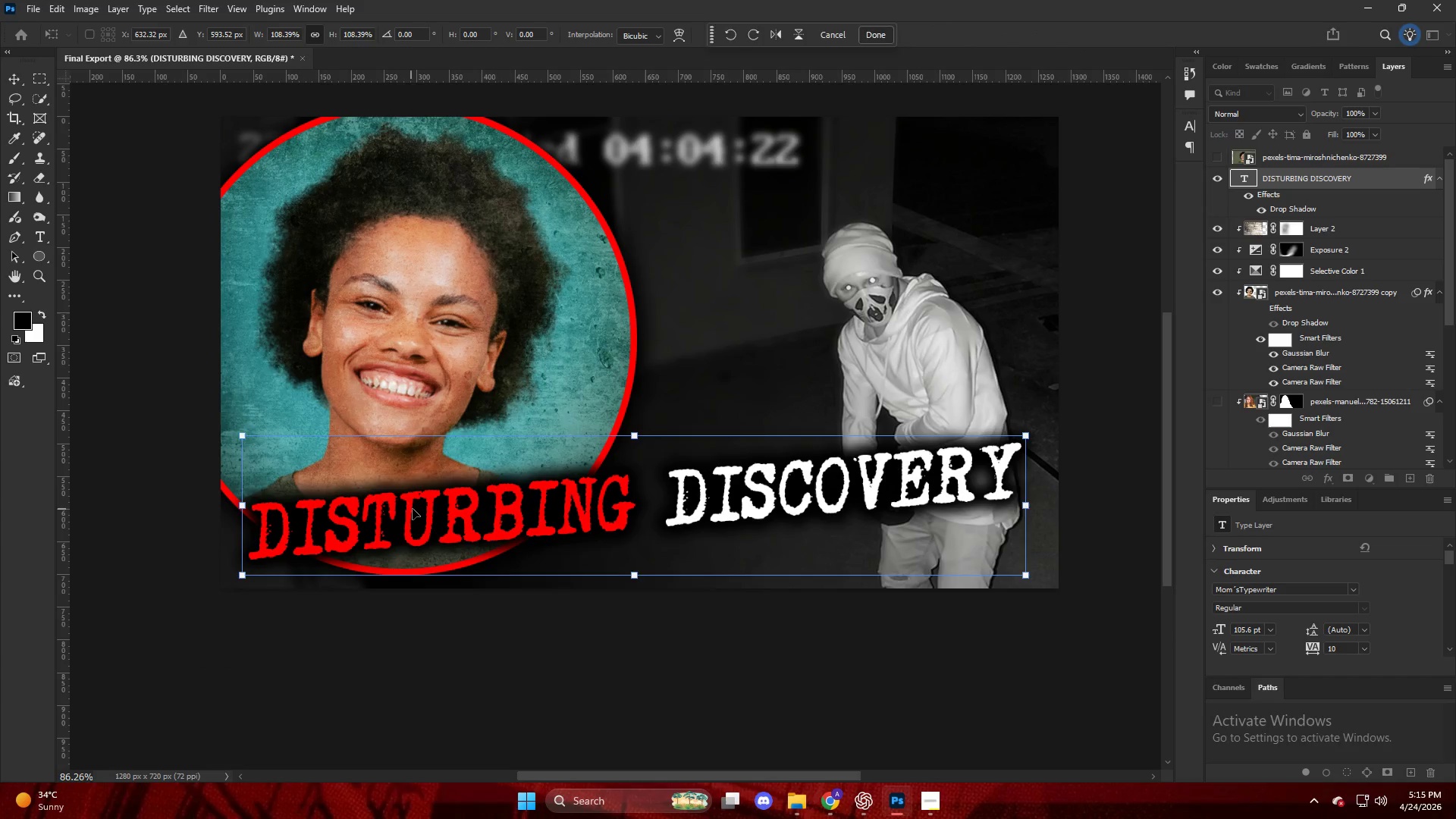 
left_click_drag(start_coordinate=[413, 509], to_coordinate=[424, 515])
 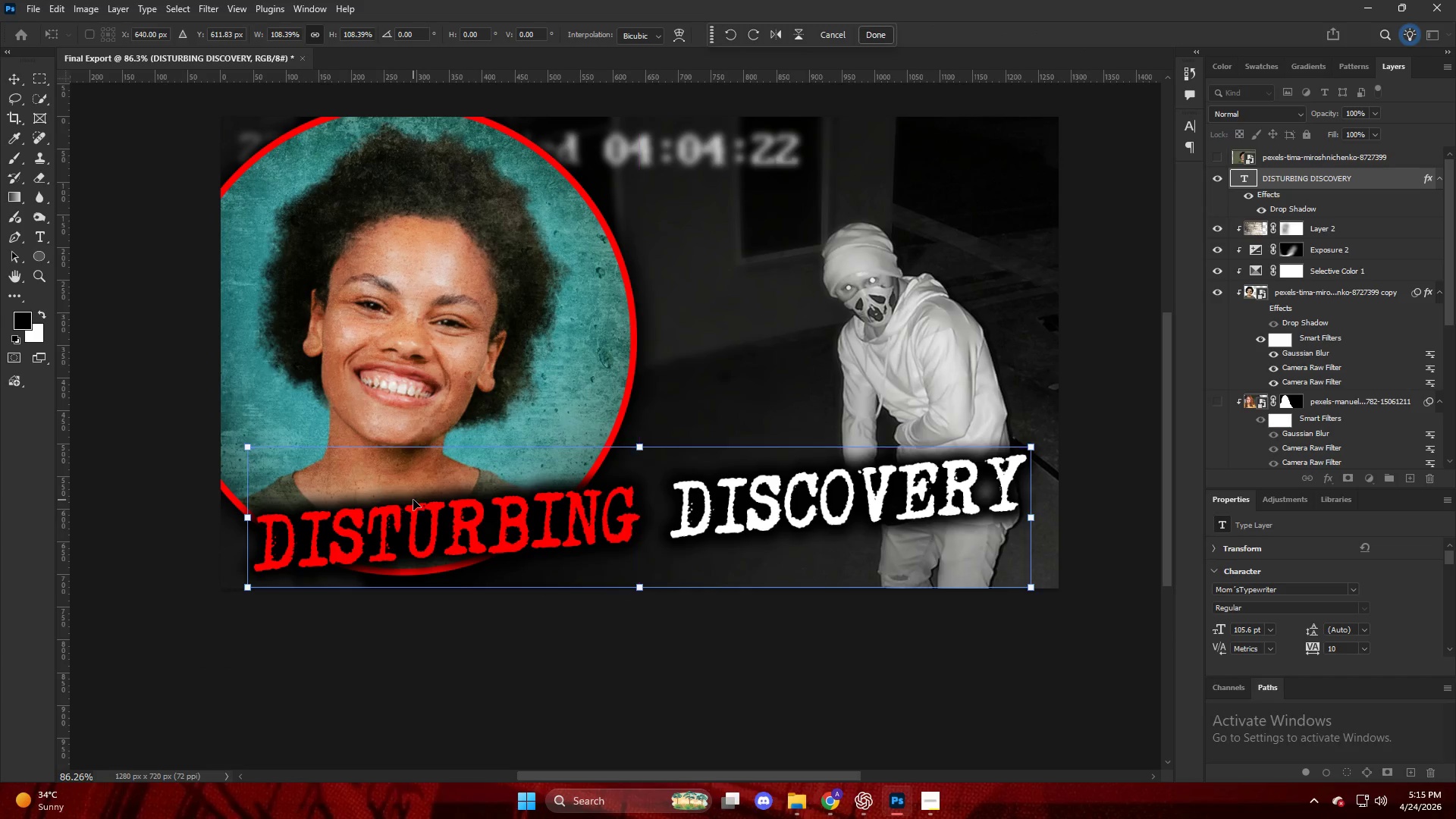 
key(NumpadEnter)
 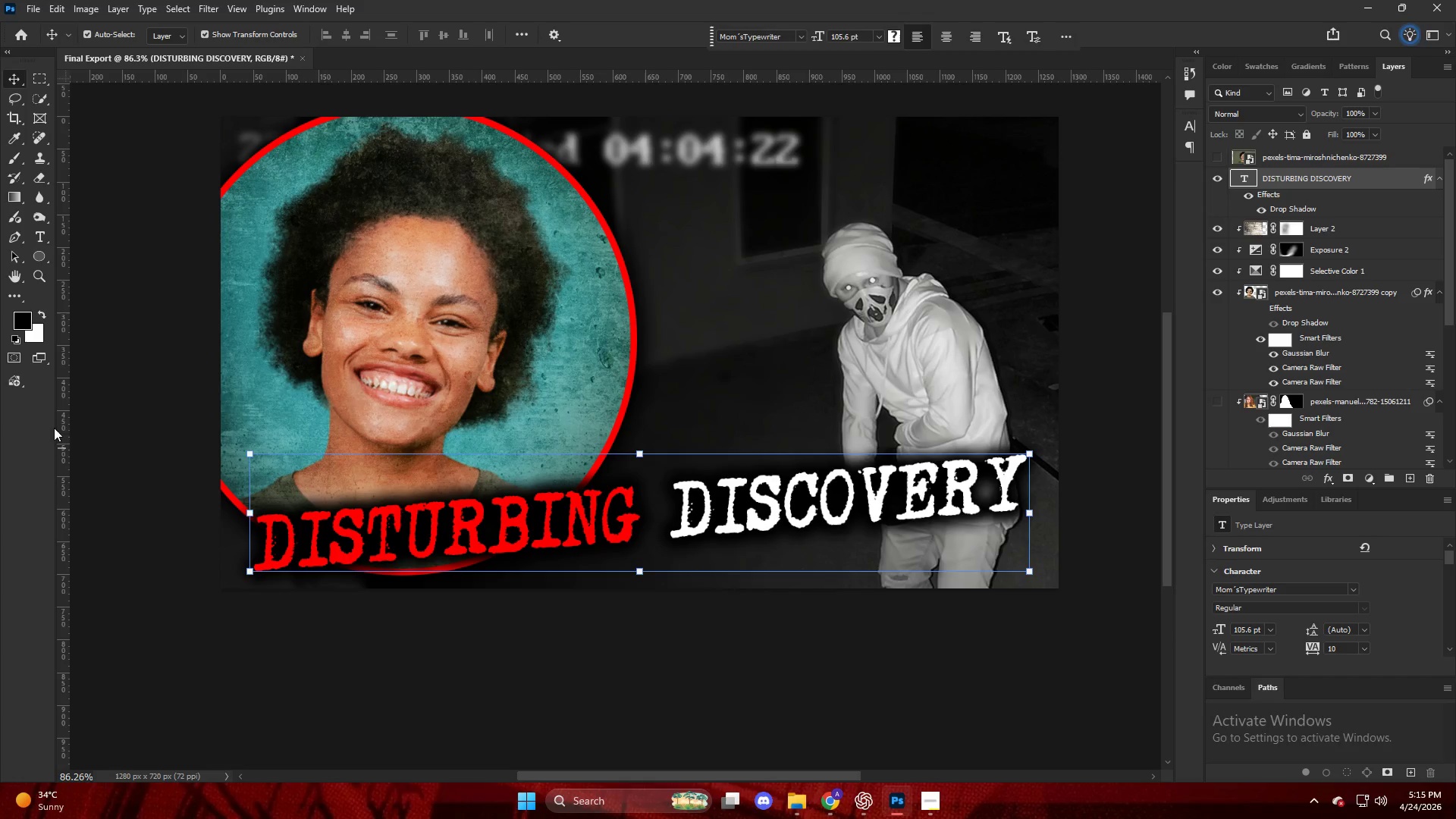 
double_click([148, 432])
 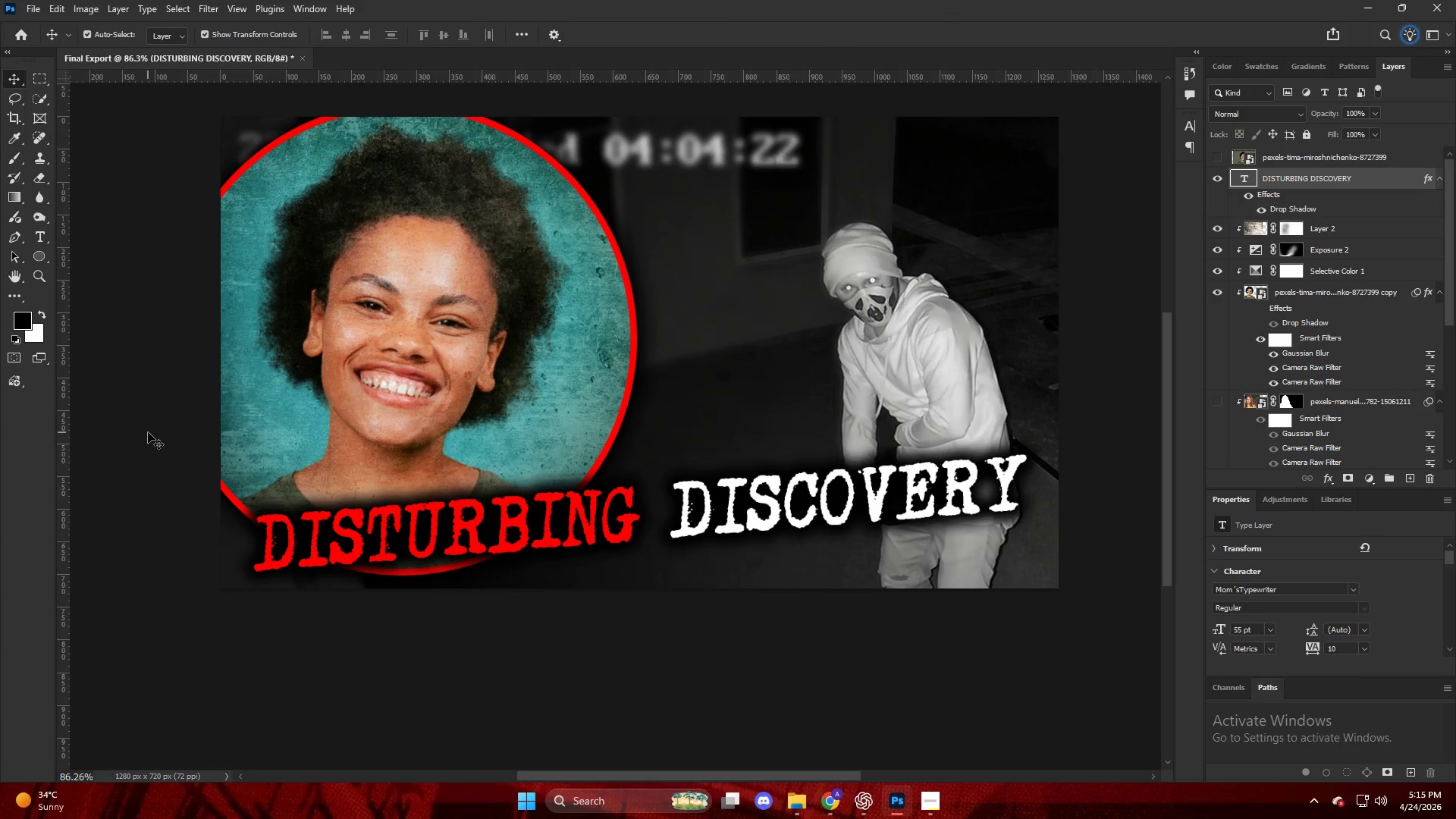 
key(Alt+AltLeft)
 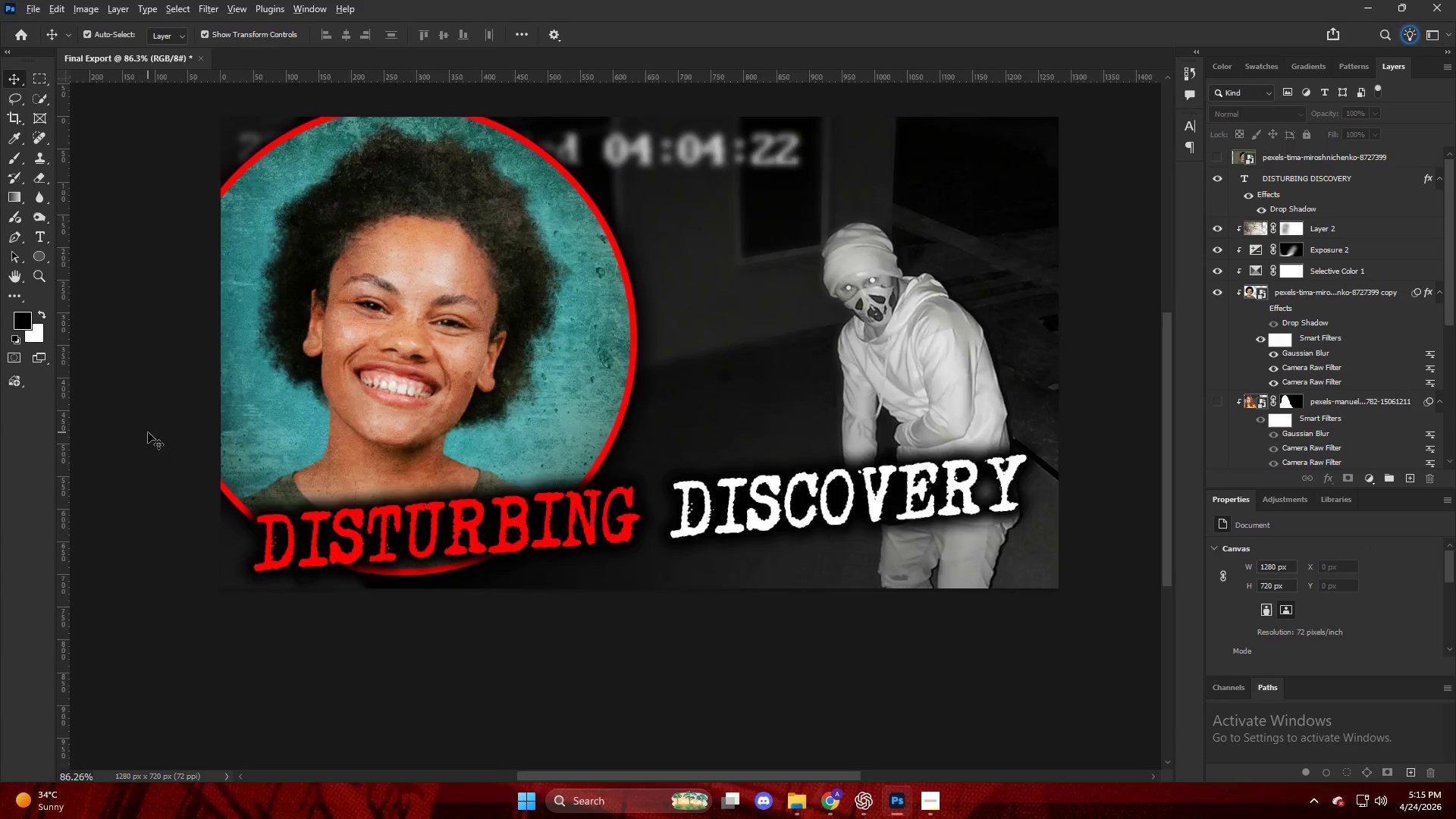 
key(Alt+AltLeft)
 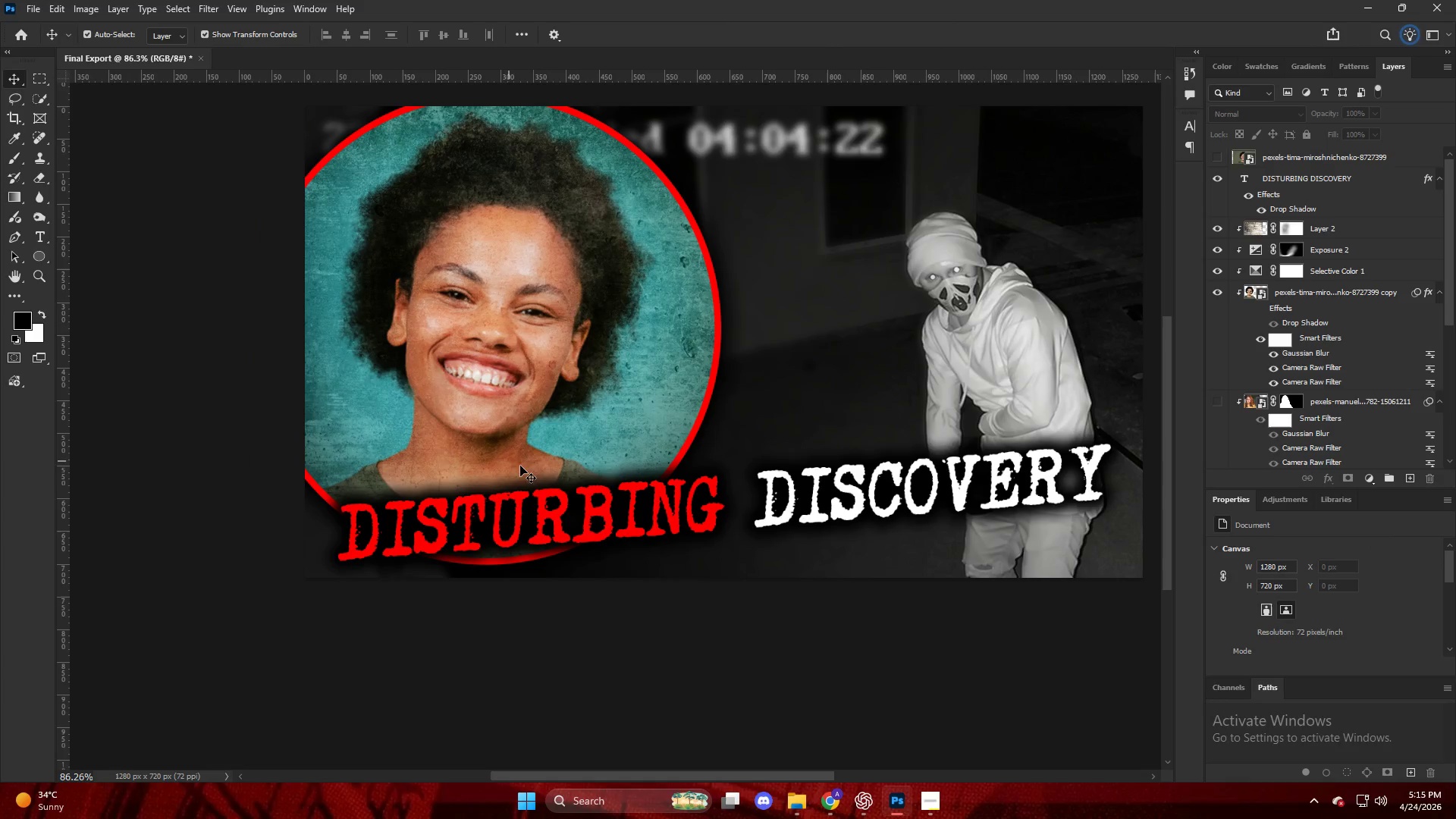 
key(V)
 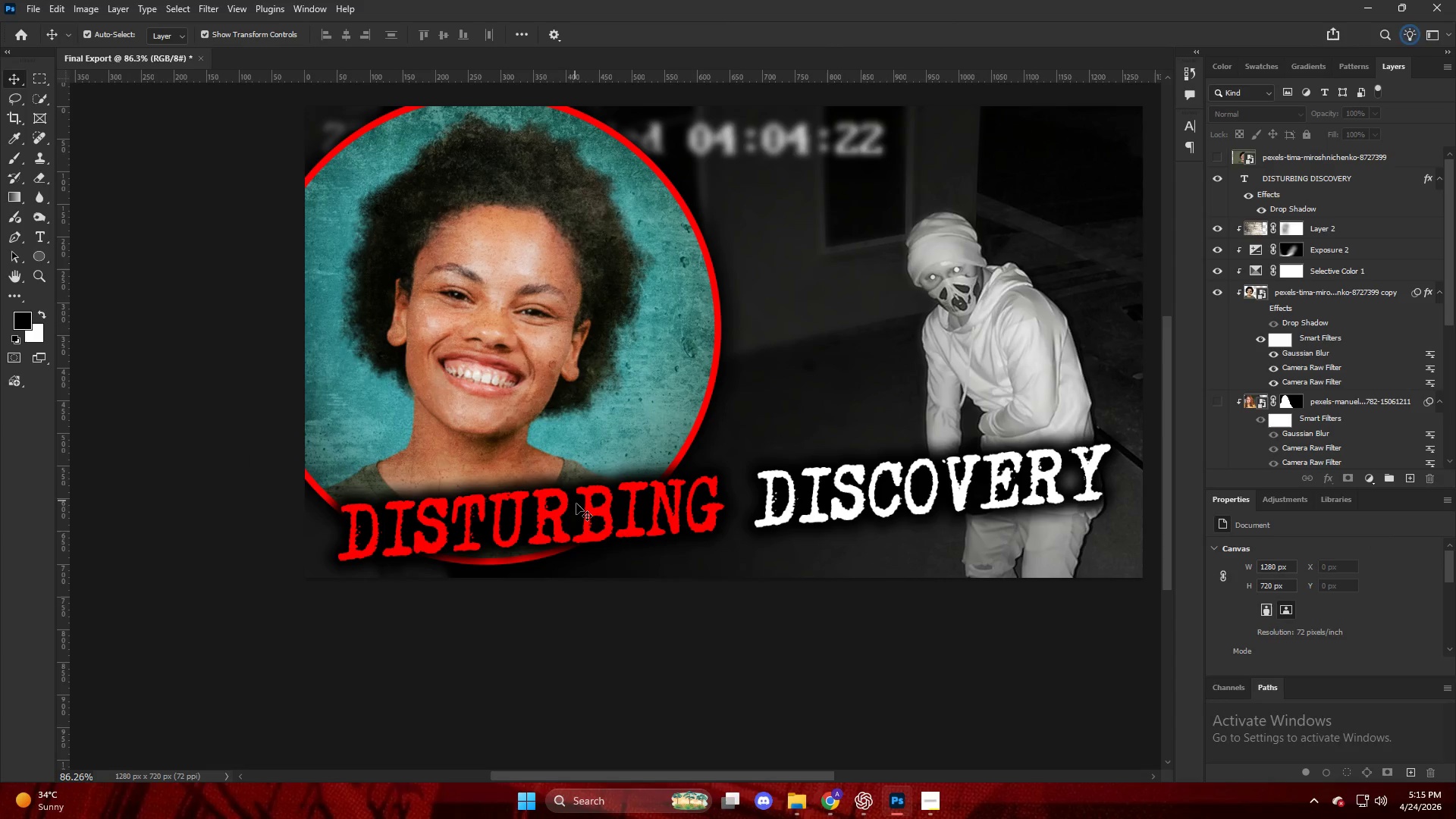 
left_click_drag(start_coordinate=[576, 504], to_coordinate=[592, 494])
 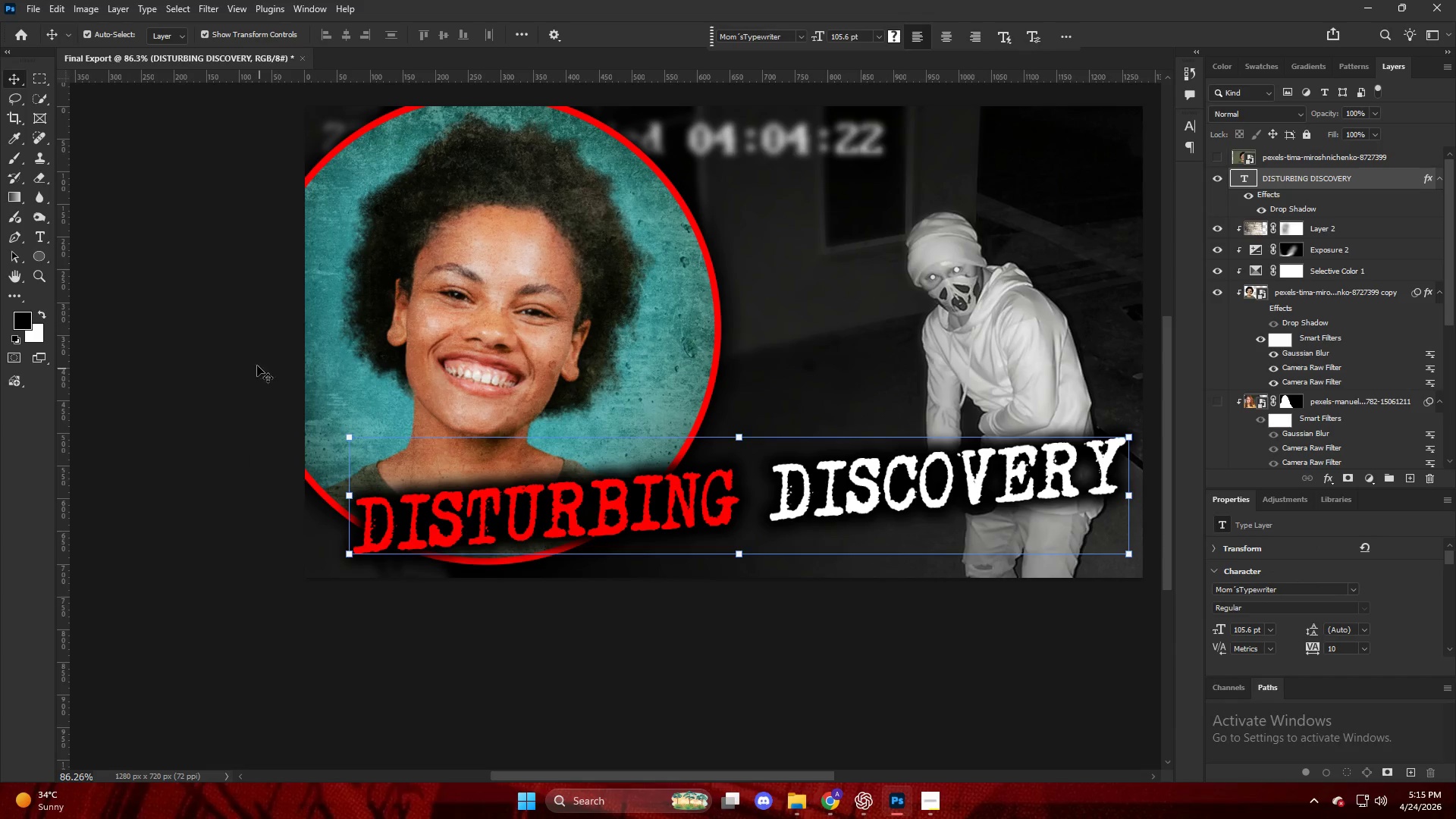 
scroll: coordinate [479, 453], scroll_direction: none, amount: 0.0
 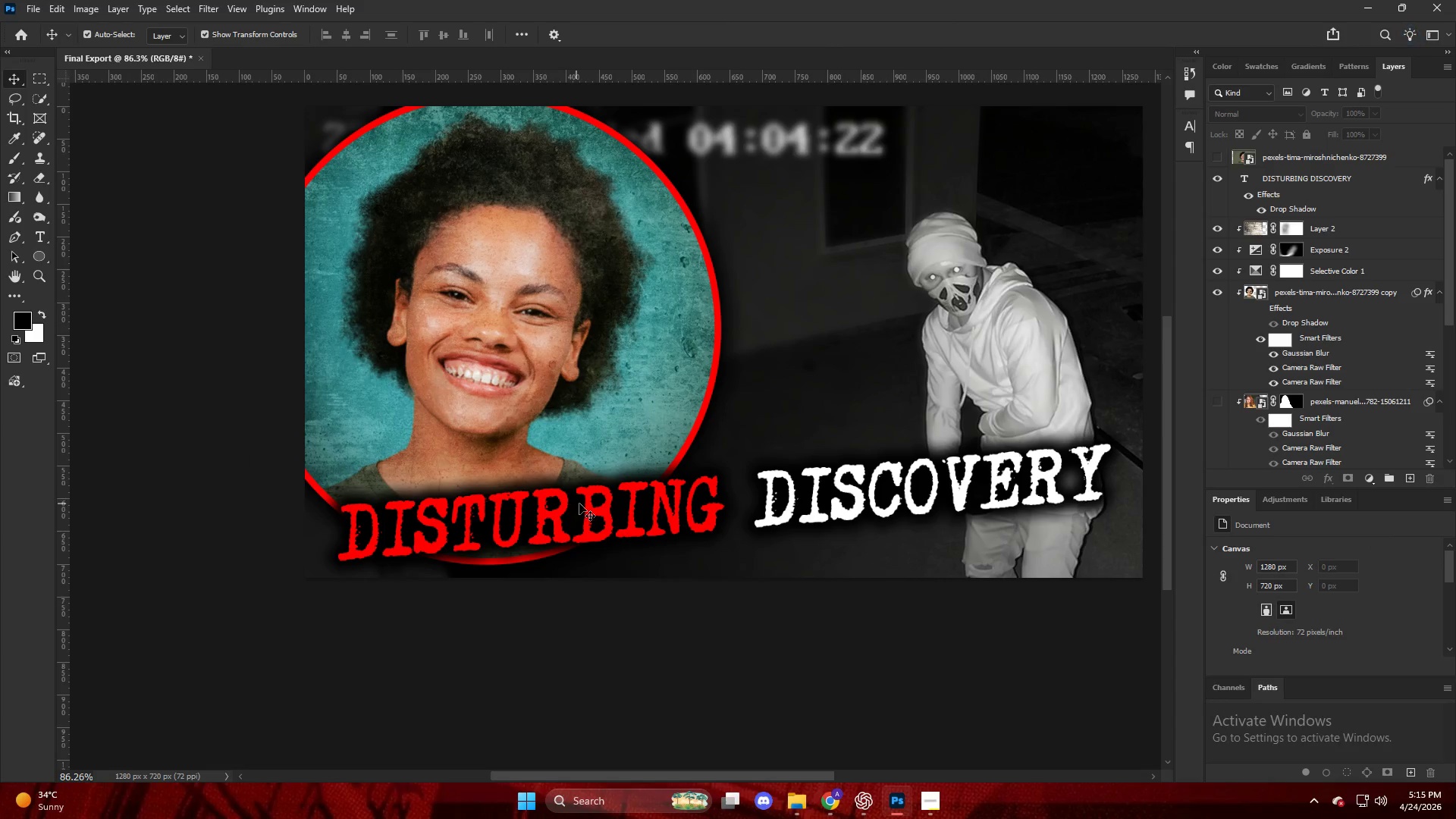 
left_click([173, 334])
 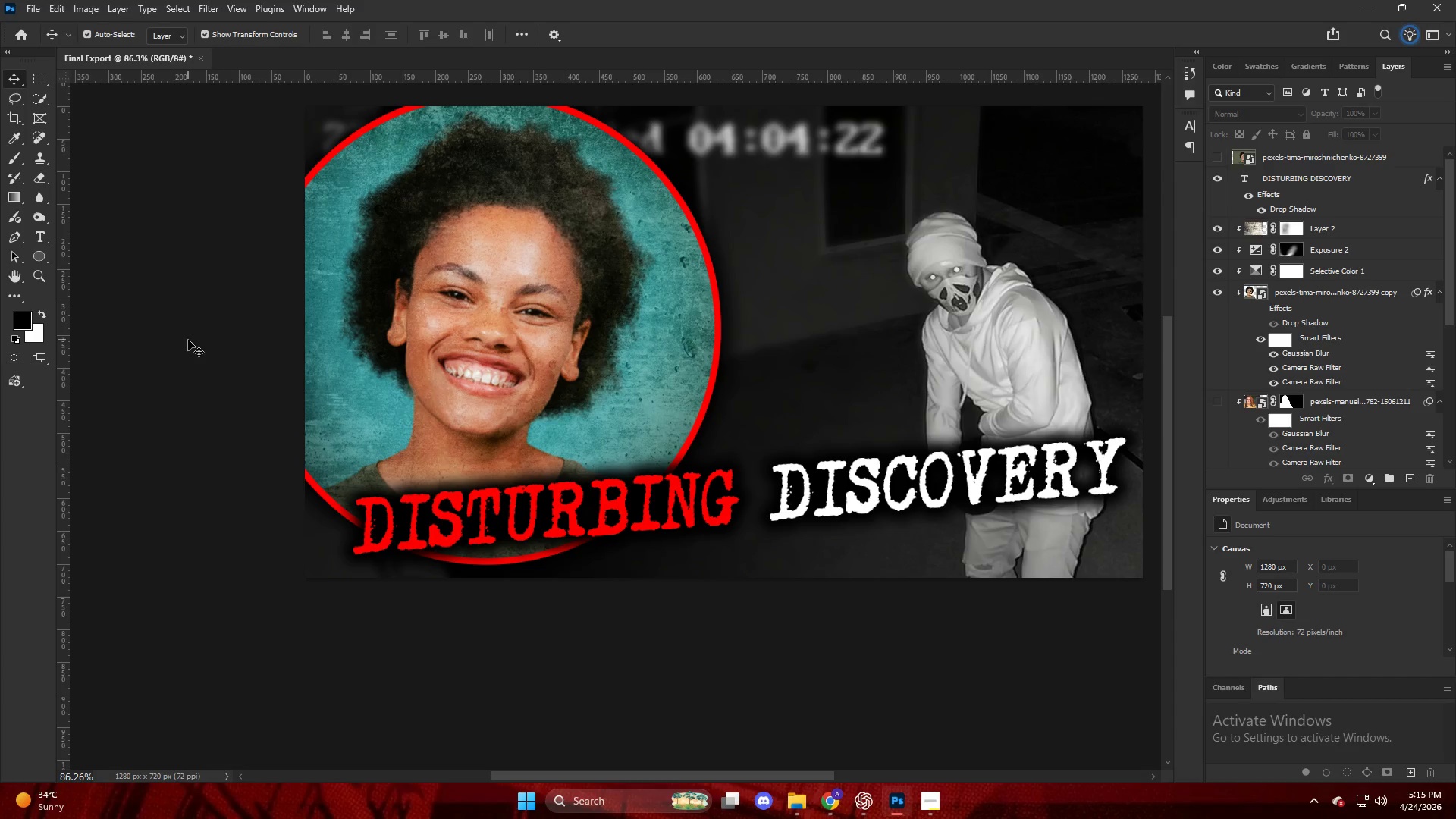 
wait(7.02)
 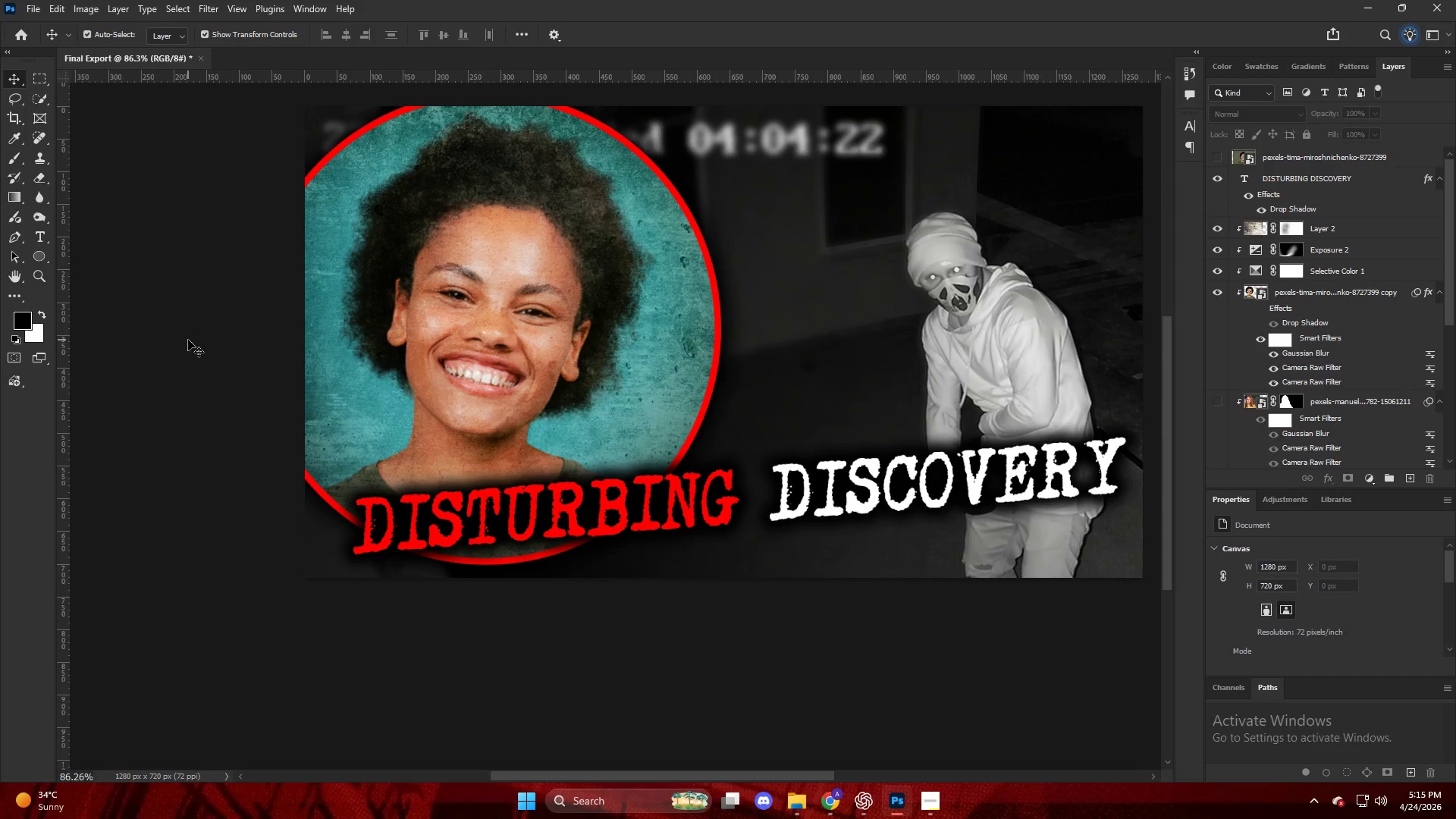 
key(V)
 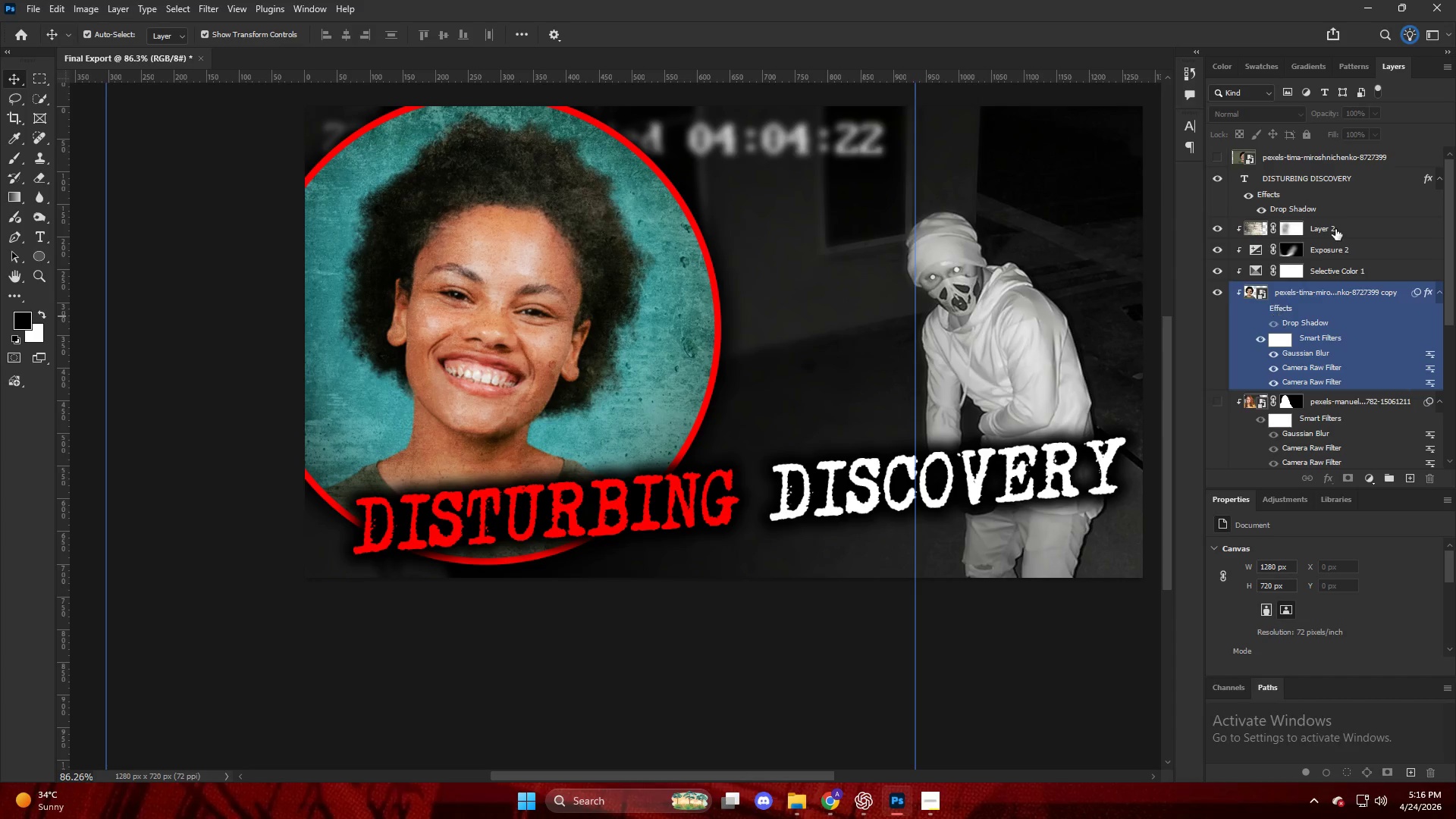 
left_click([1335, 238])
 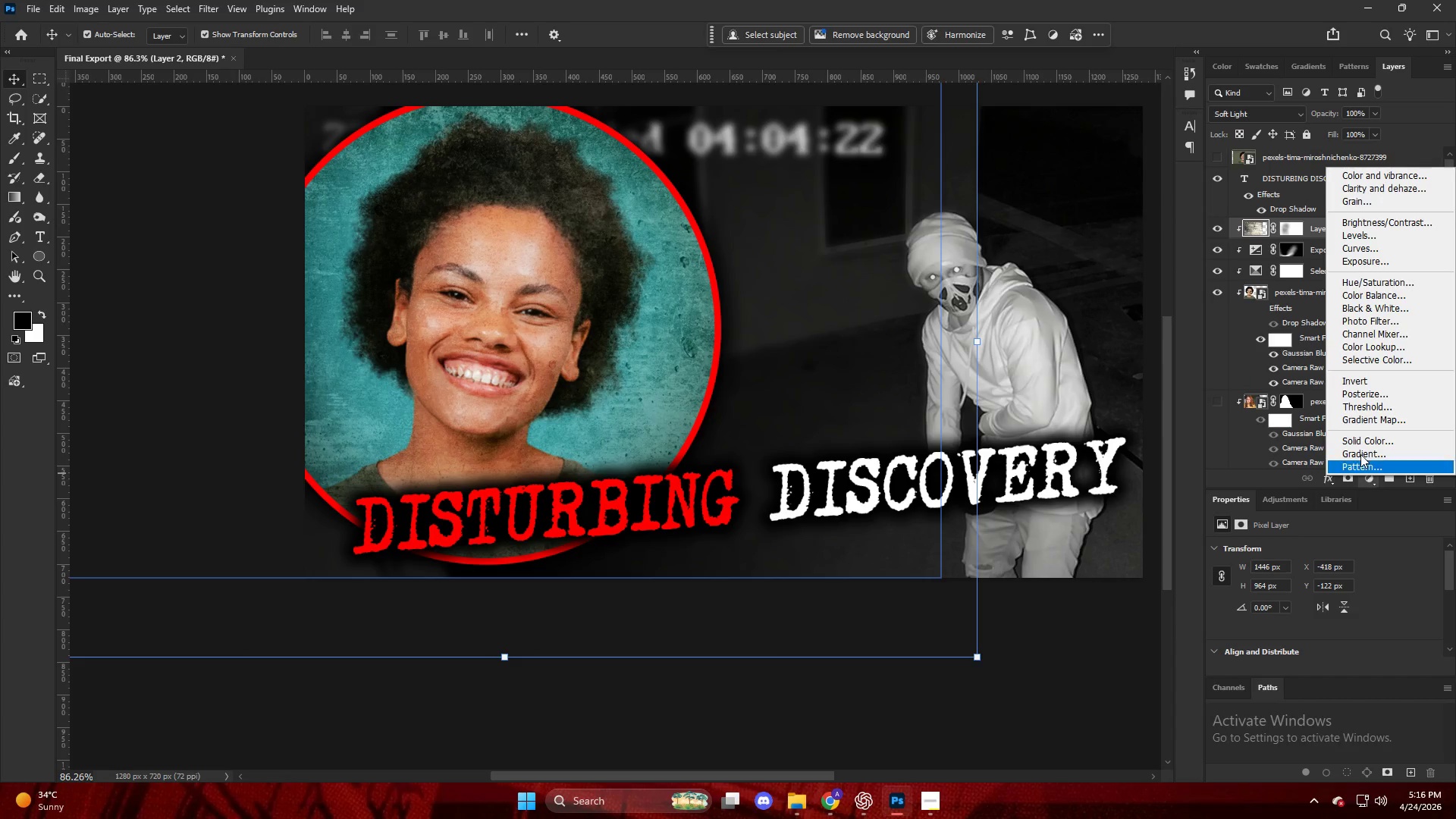 
left_click([1340, 262])
 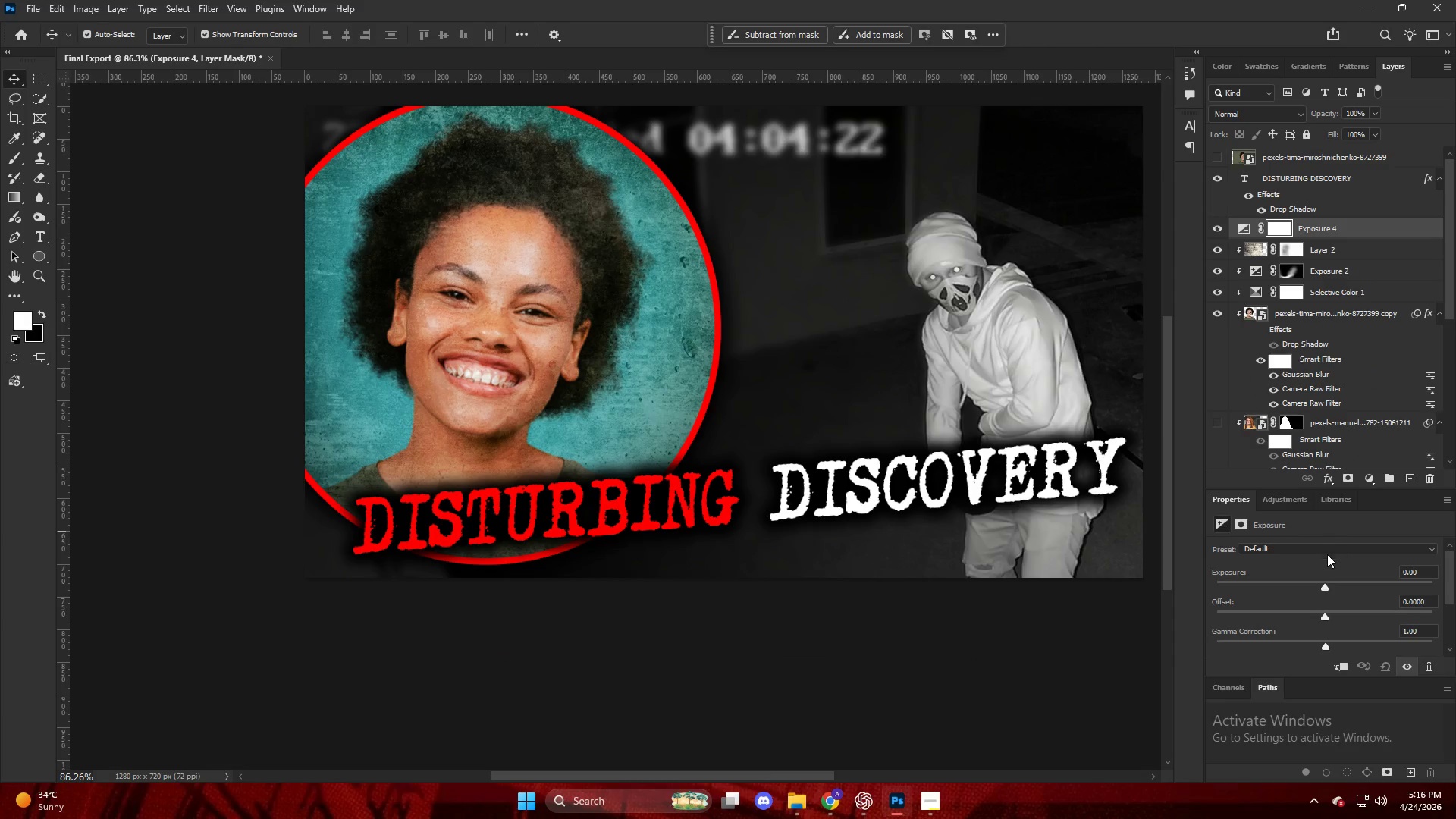 
left_click_drag(start_coordinate=[1328, 586], to_coordinate=[1260, 582])
 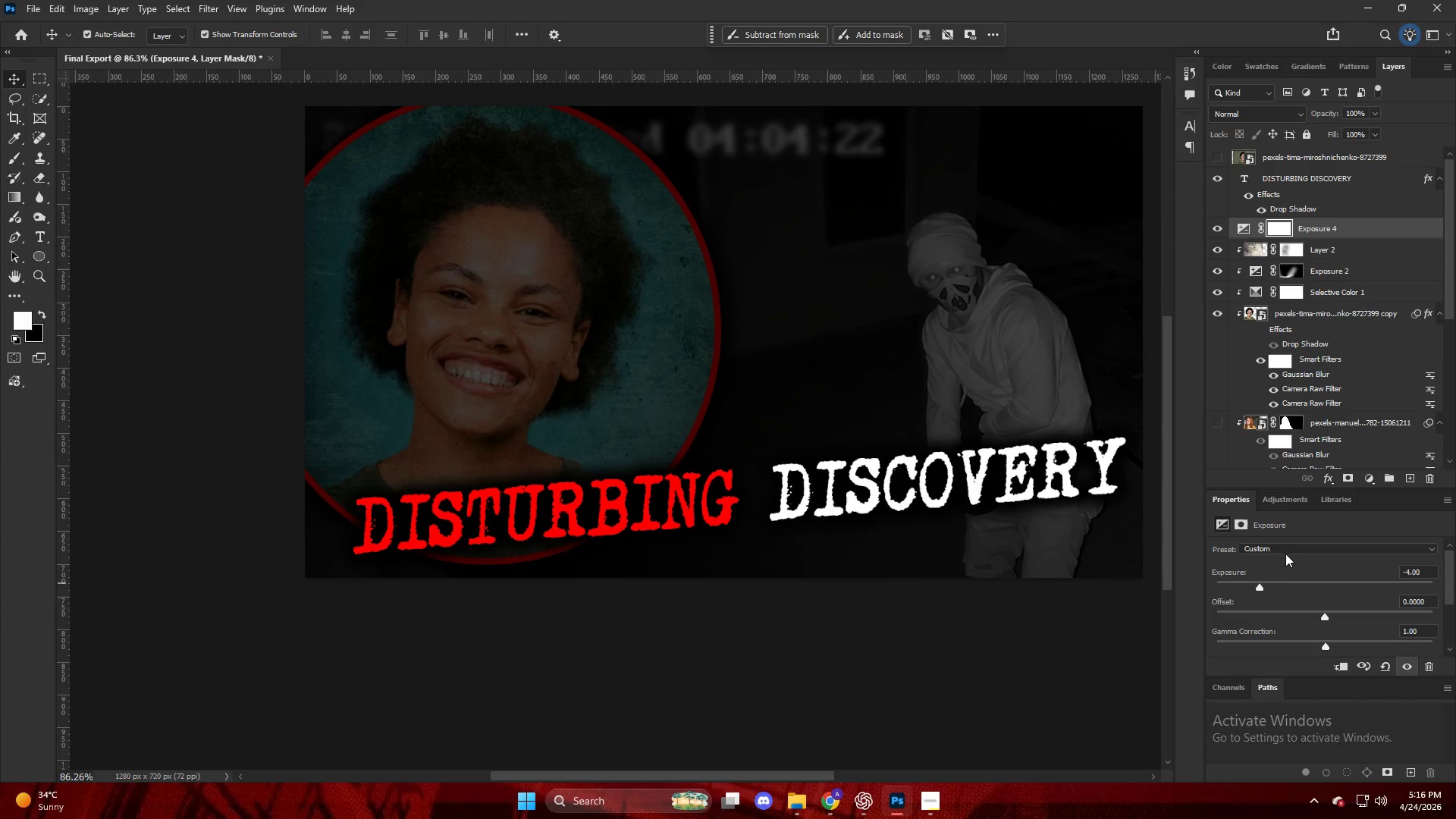 
key(Control+I)
 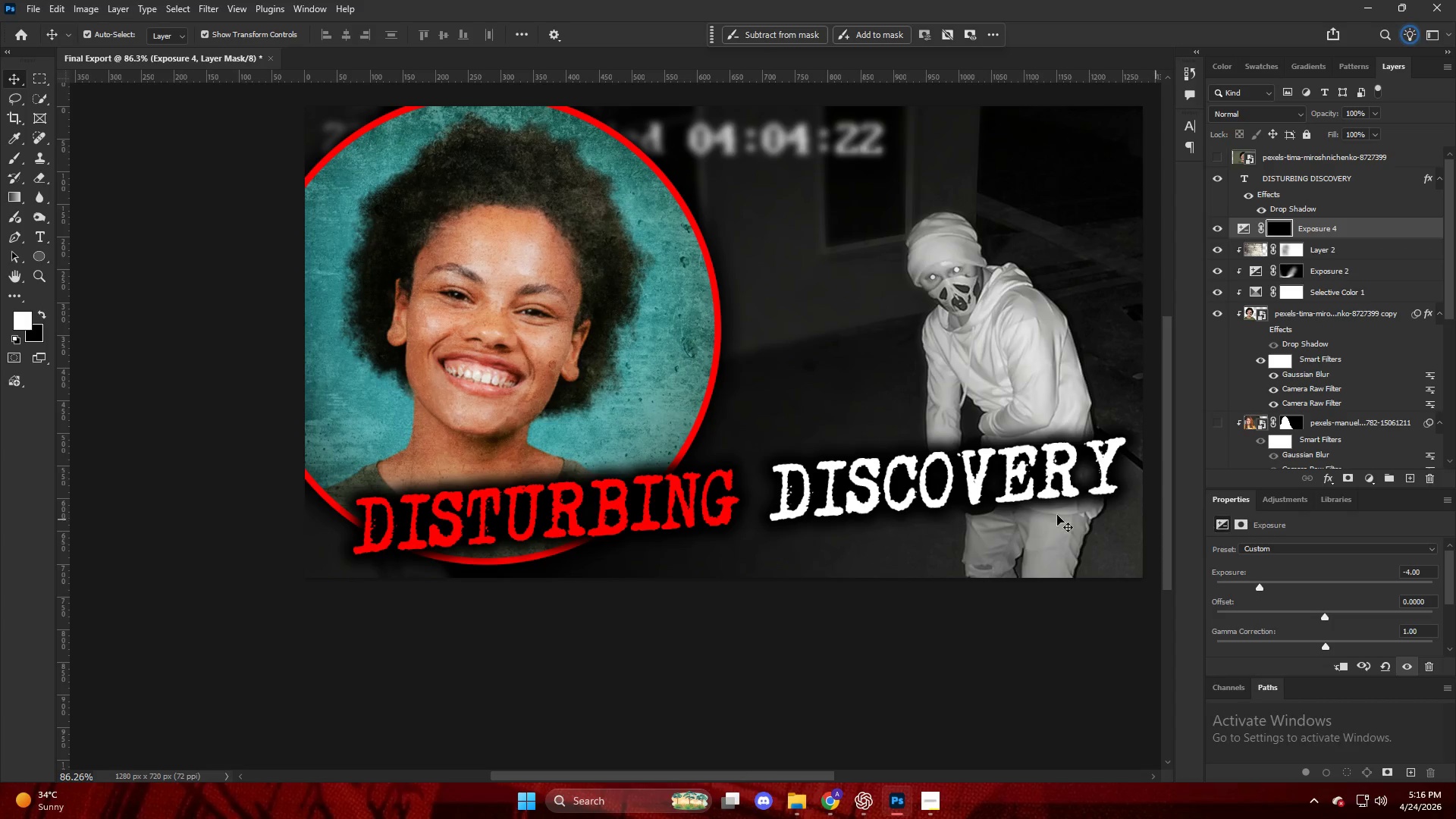 
key(CapsLock)
 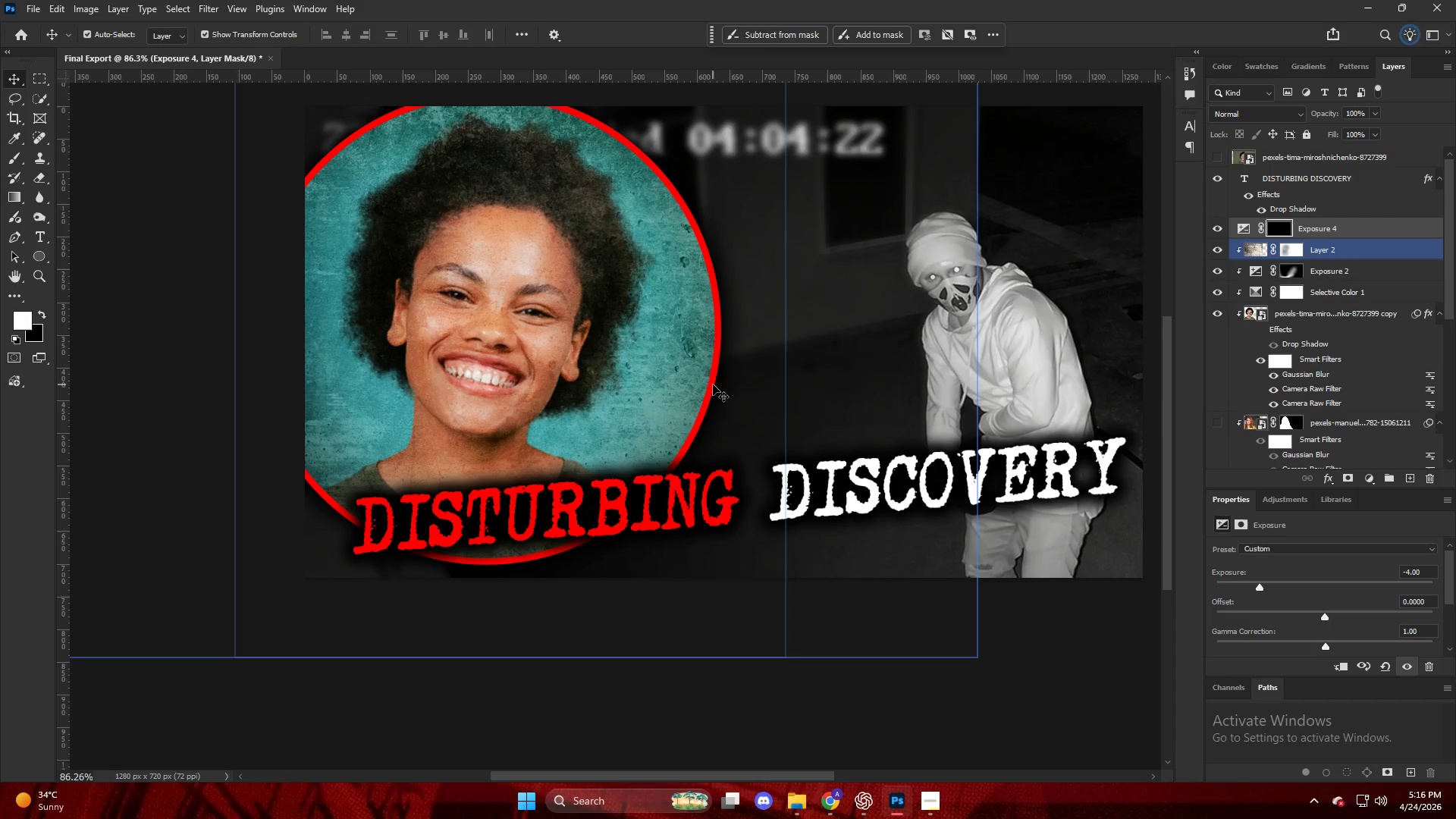 
key(Alt+AltLeft)
 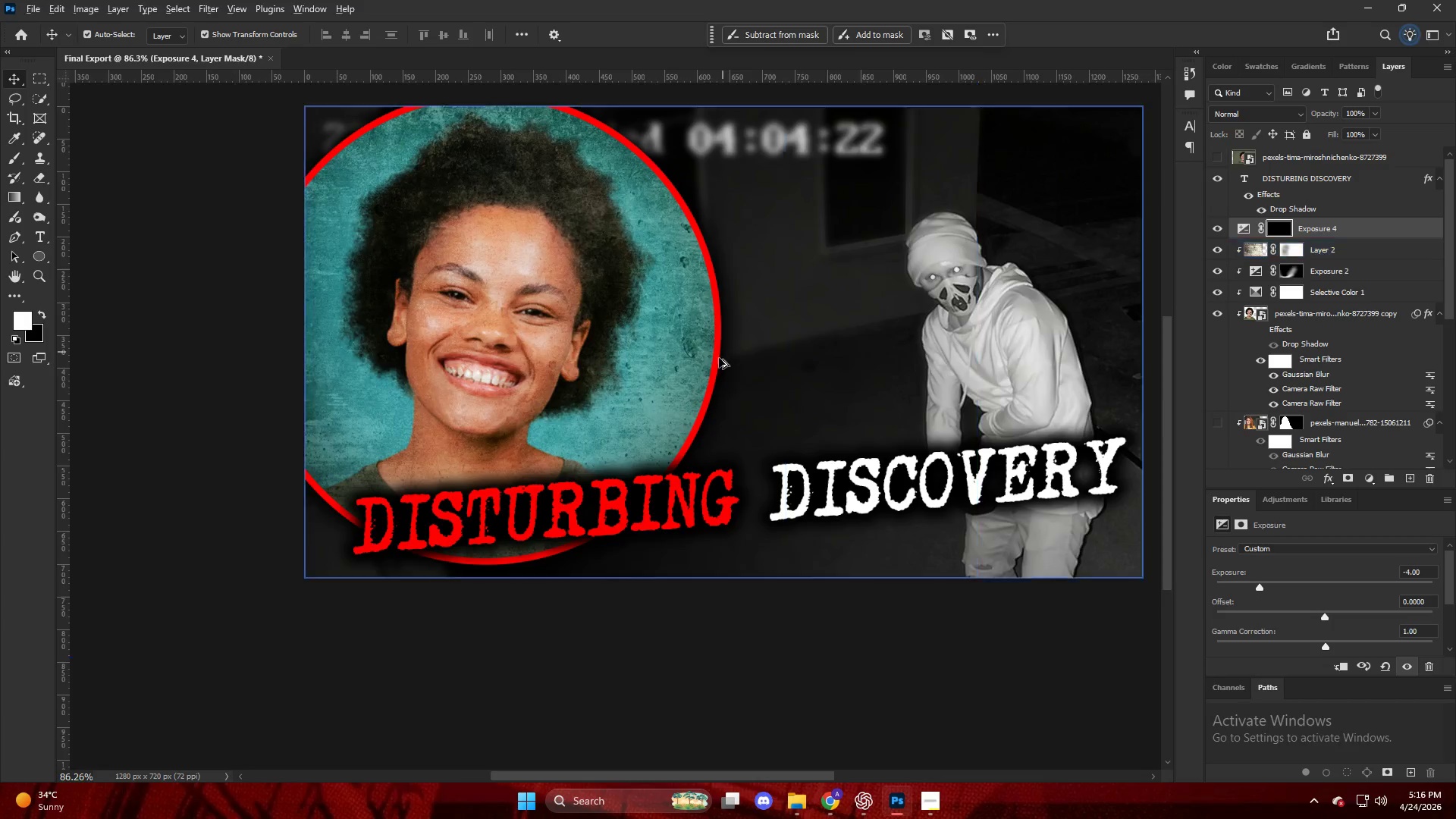 
key(B)
 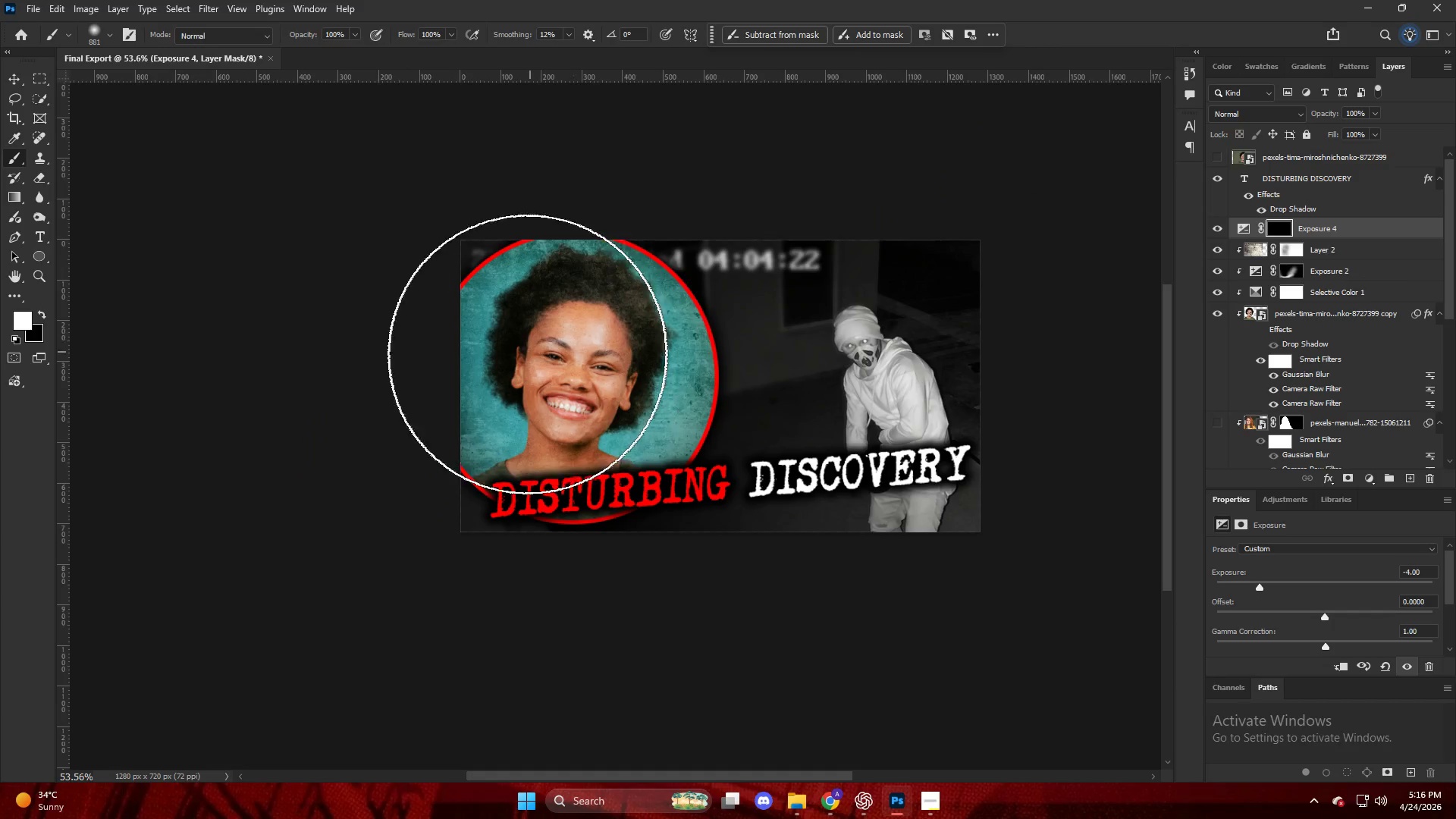 
scroll: coordinate [708, 364], scroll_direction: down, amount: 2.0
 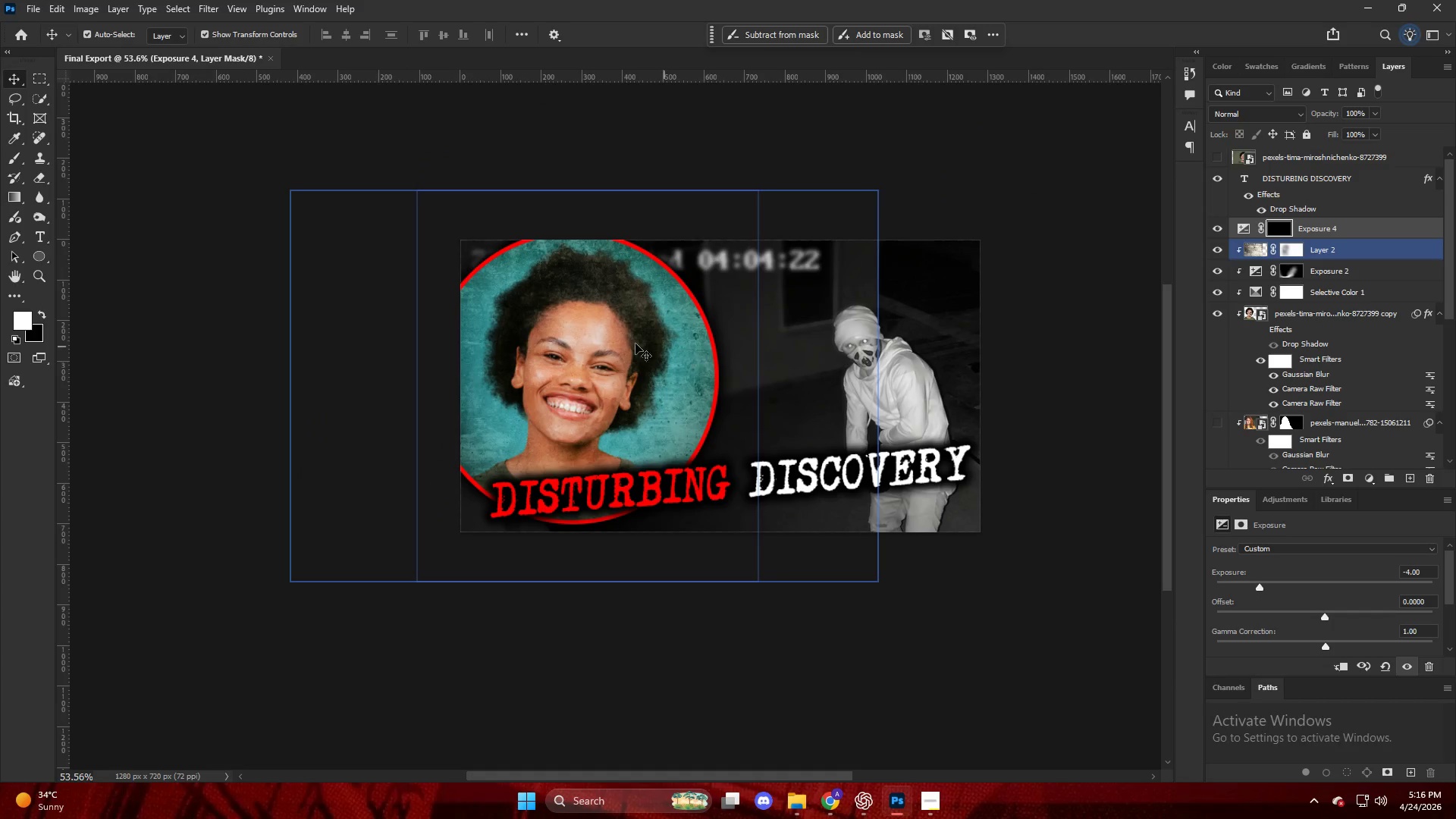 
key(Alt+AltLeft)
 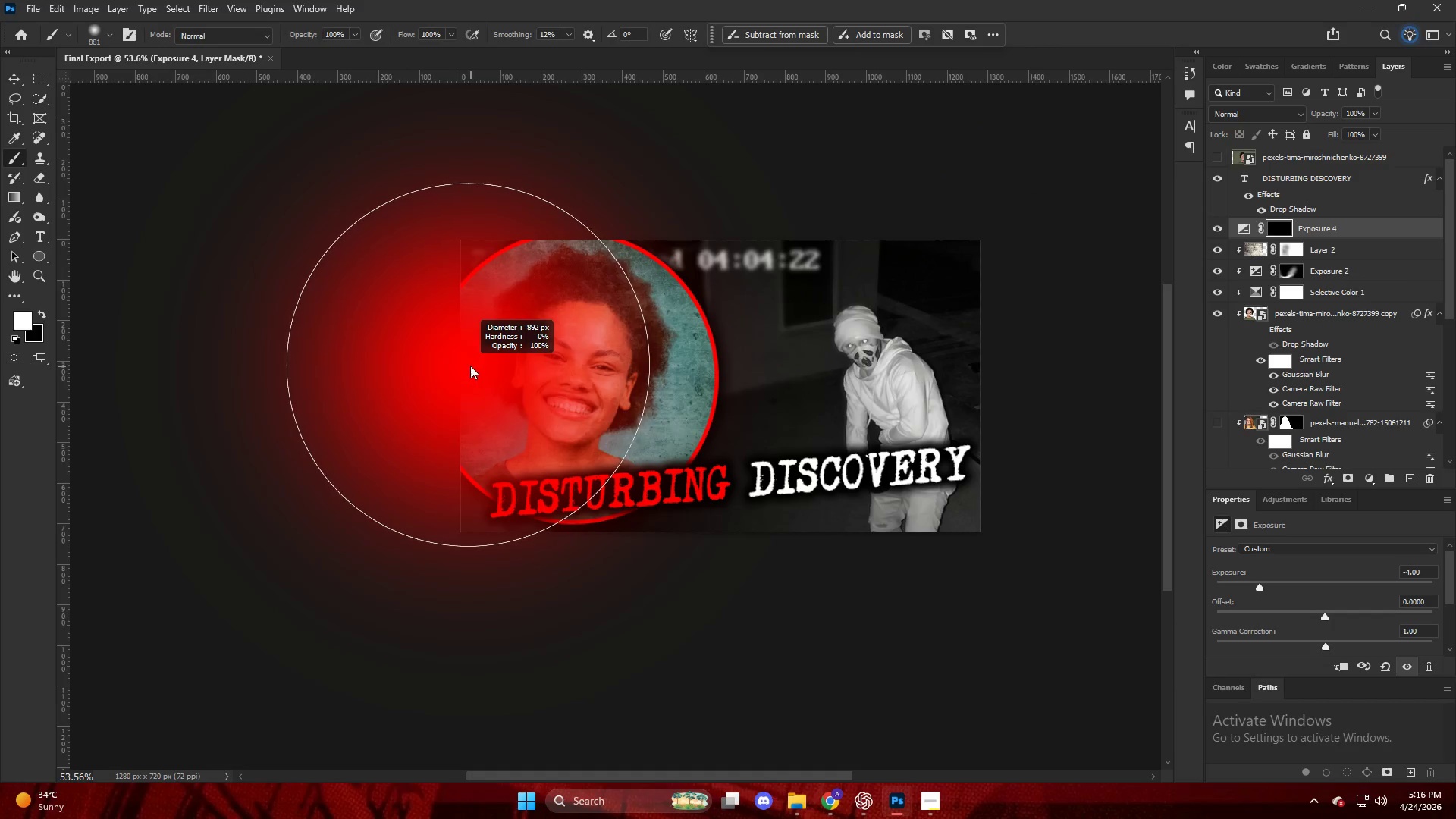 
key(Alt+AltLeft)
 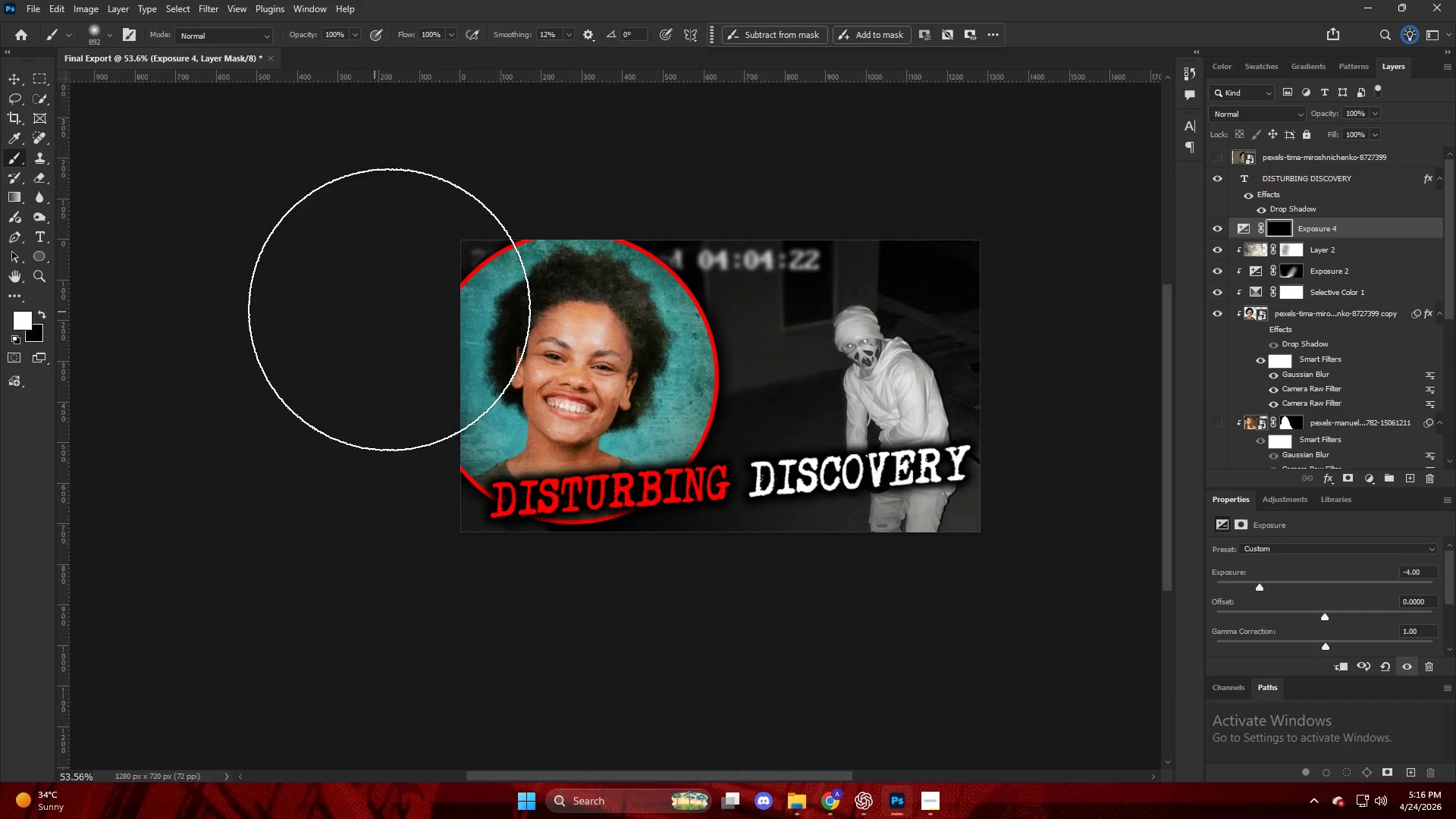 
key(Alt+AltLeft)
 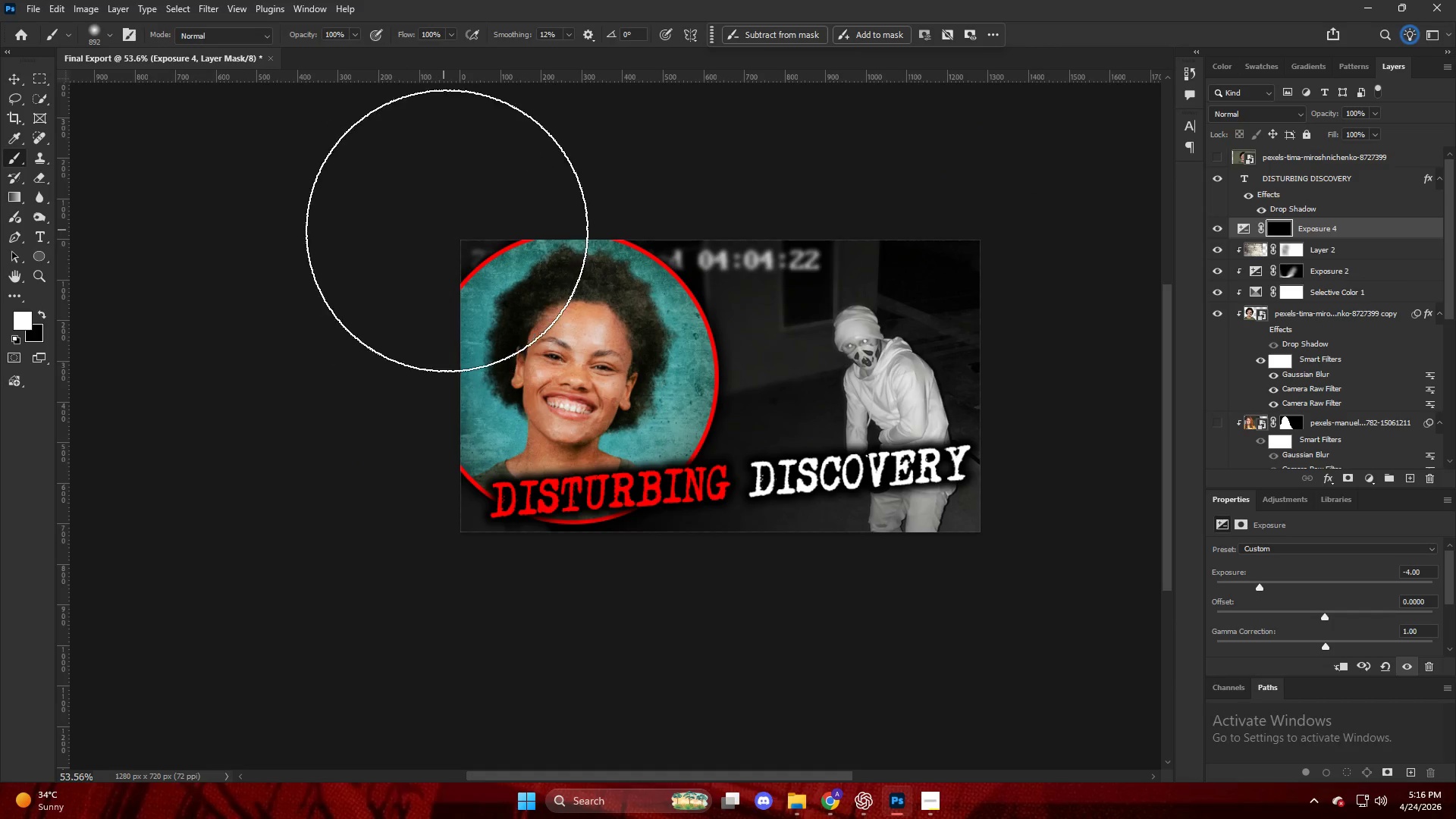 
left_click_drag(start_coordinate=[447, 240], to_coordinate=[337, 526])
 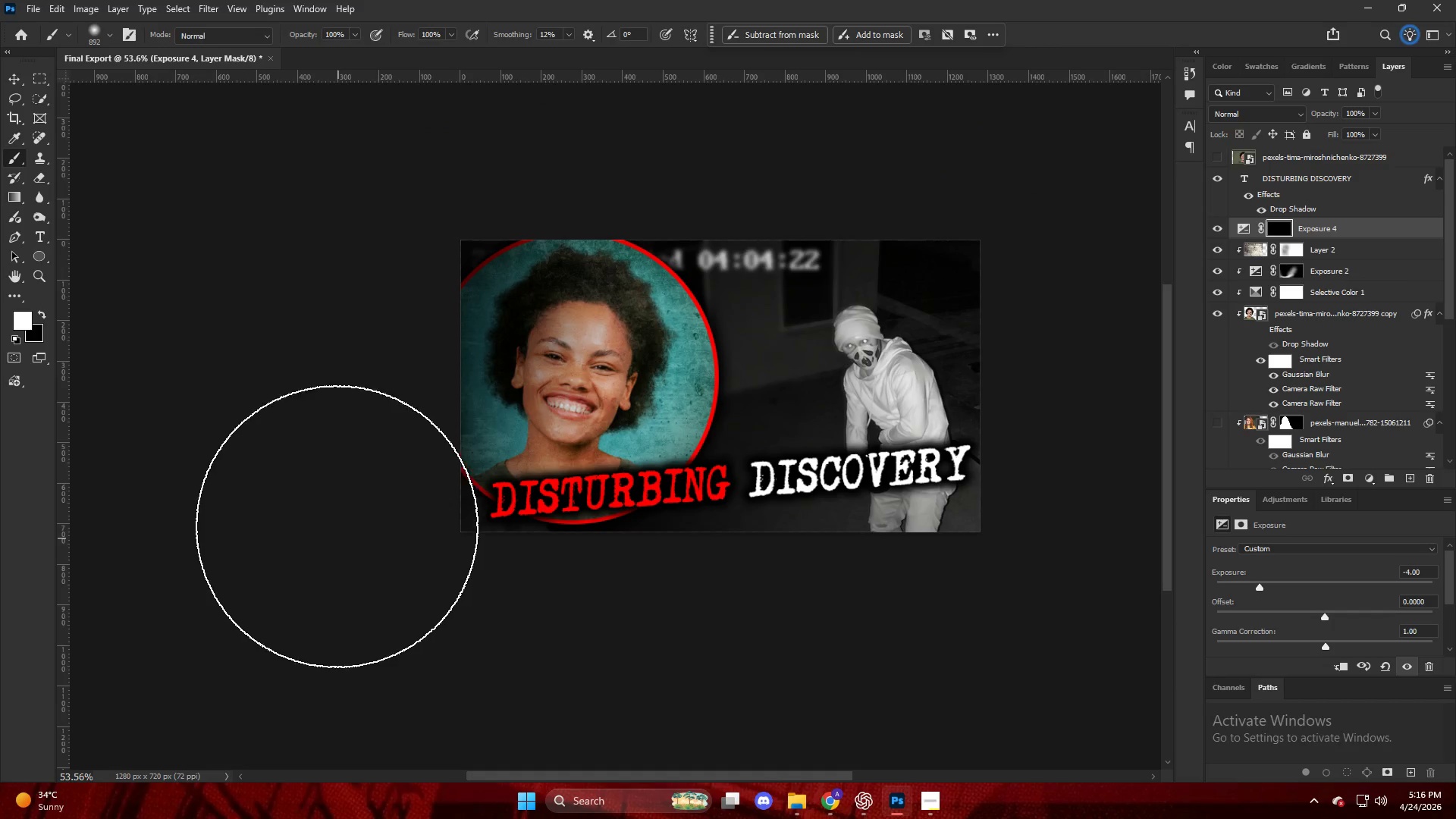 
key(Control+ControlLeft)
 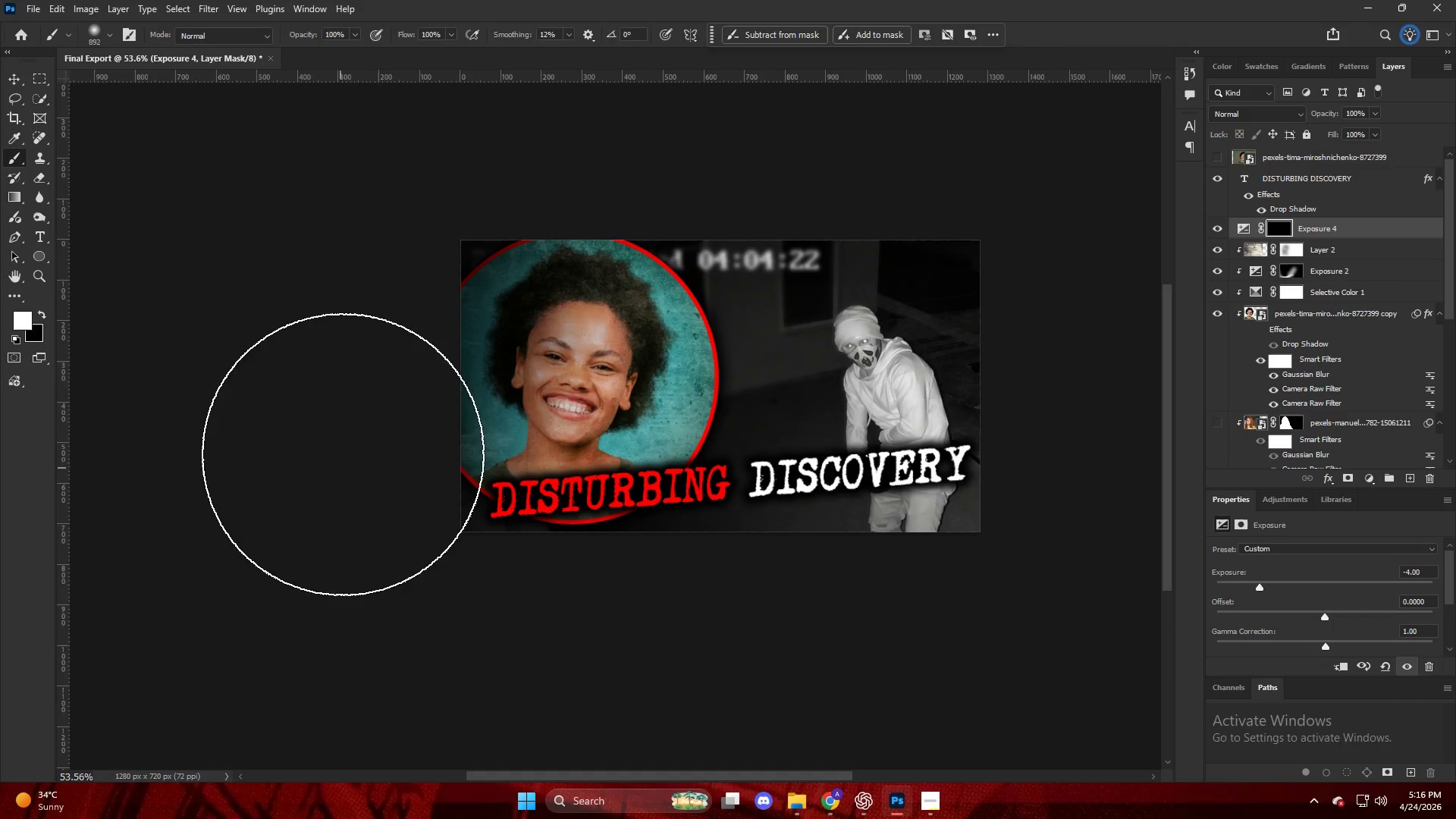 
key(Control+Z)
 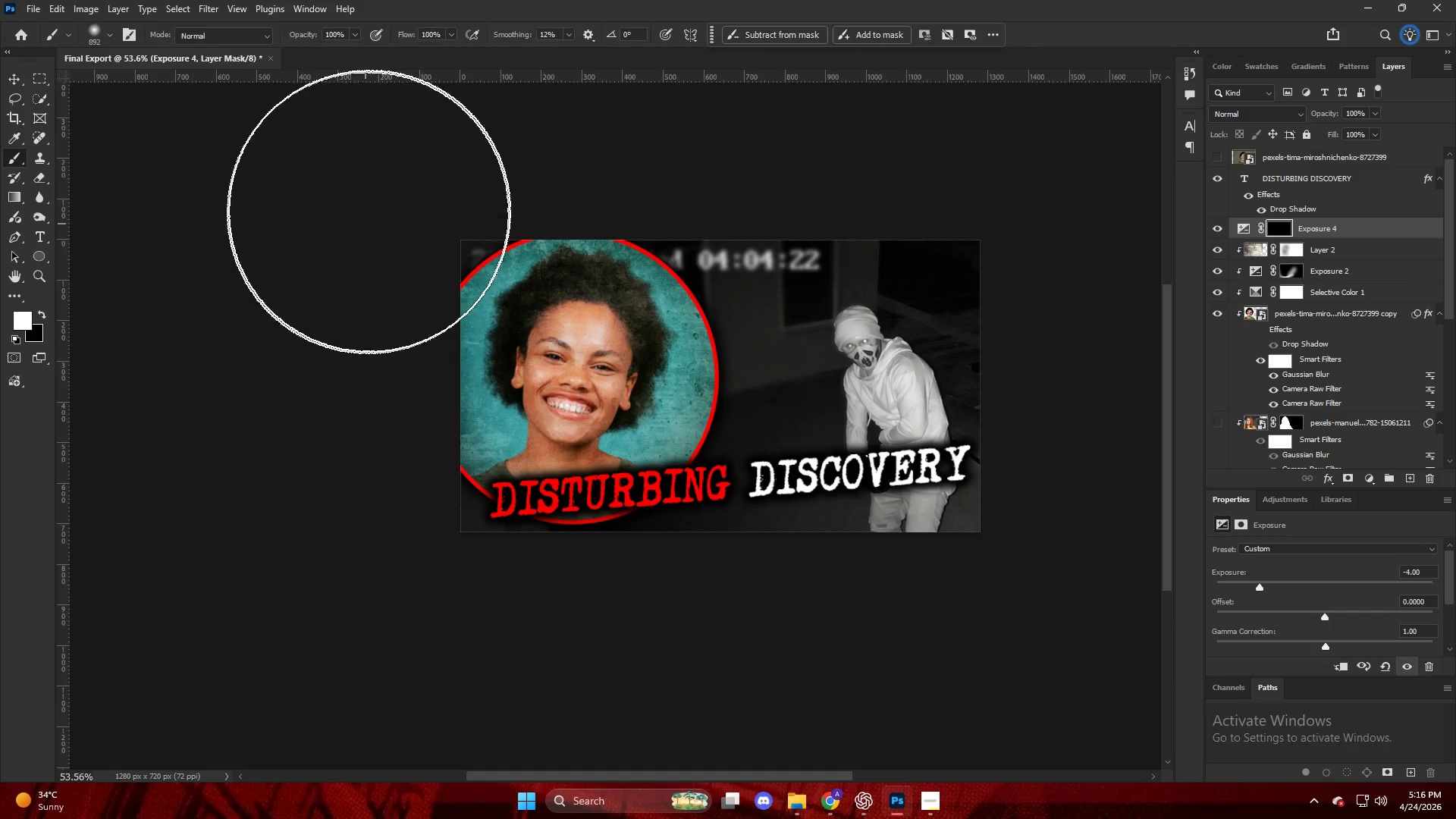 
left_click_drag(start_coordinate=[371, 206], to_coordinate=[806, 733])
 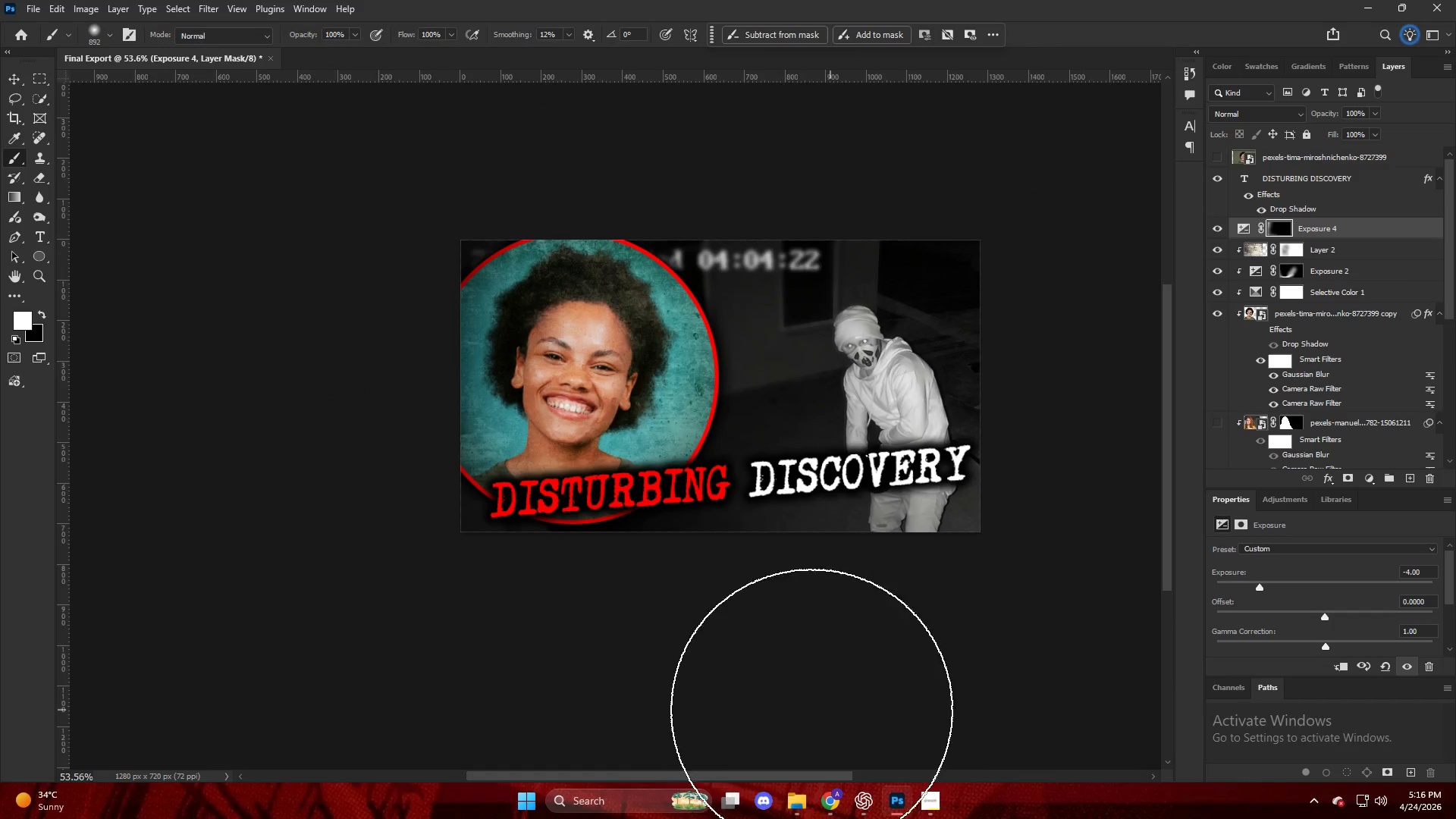 
key(Alt+AltLeft)
 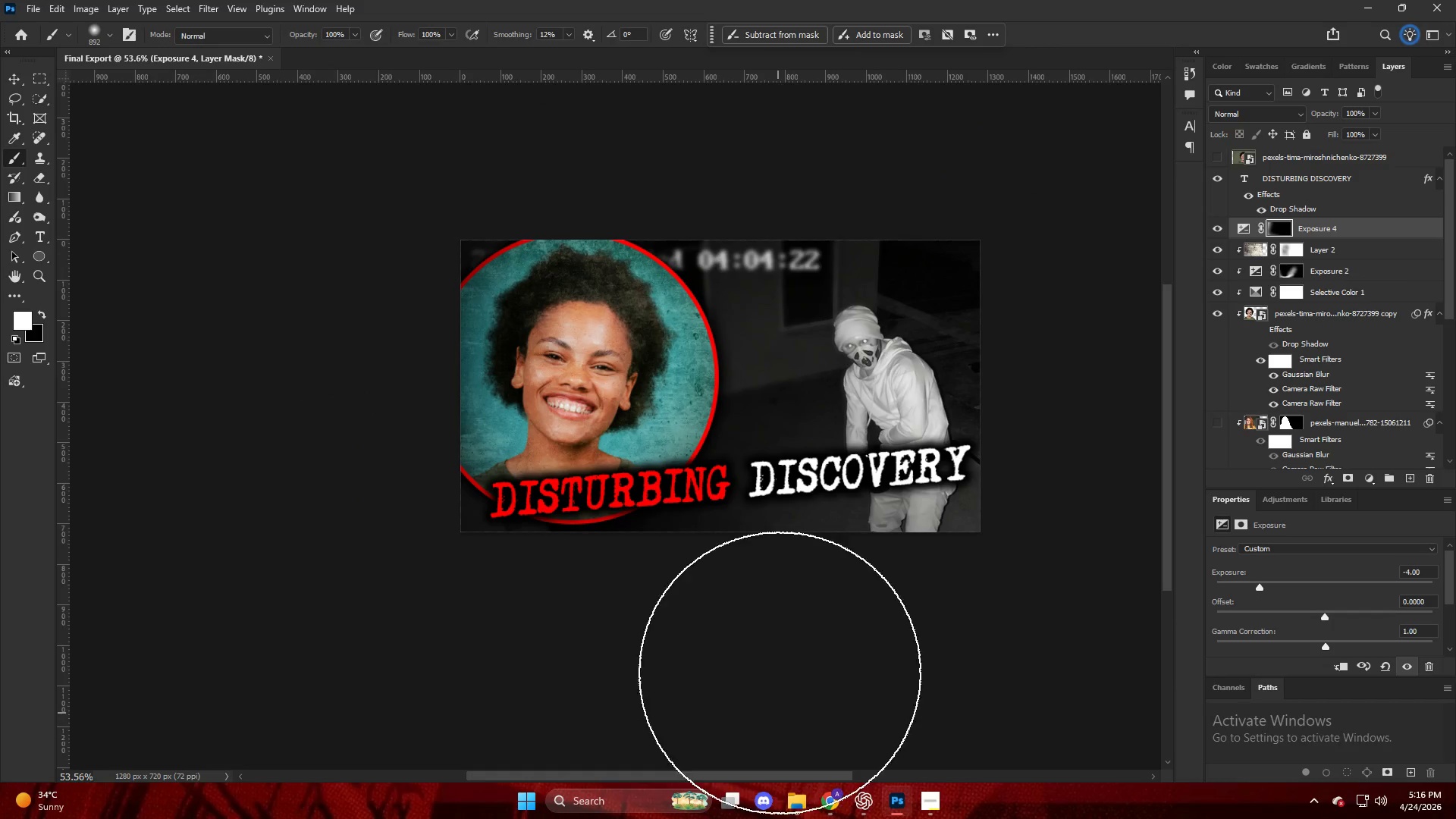 
left_click_drag(start_coordinate=[830, 670], to_coordinate=[1187, 194])
 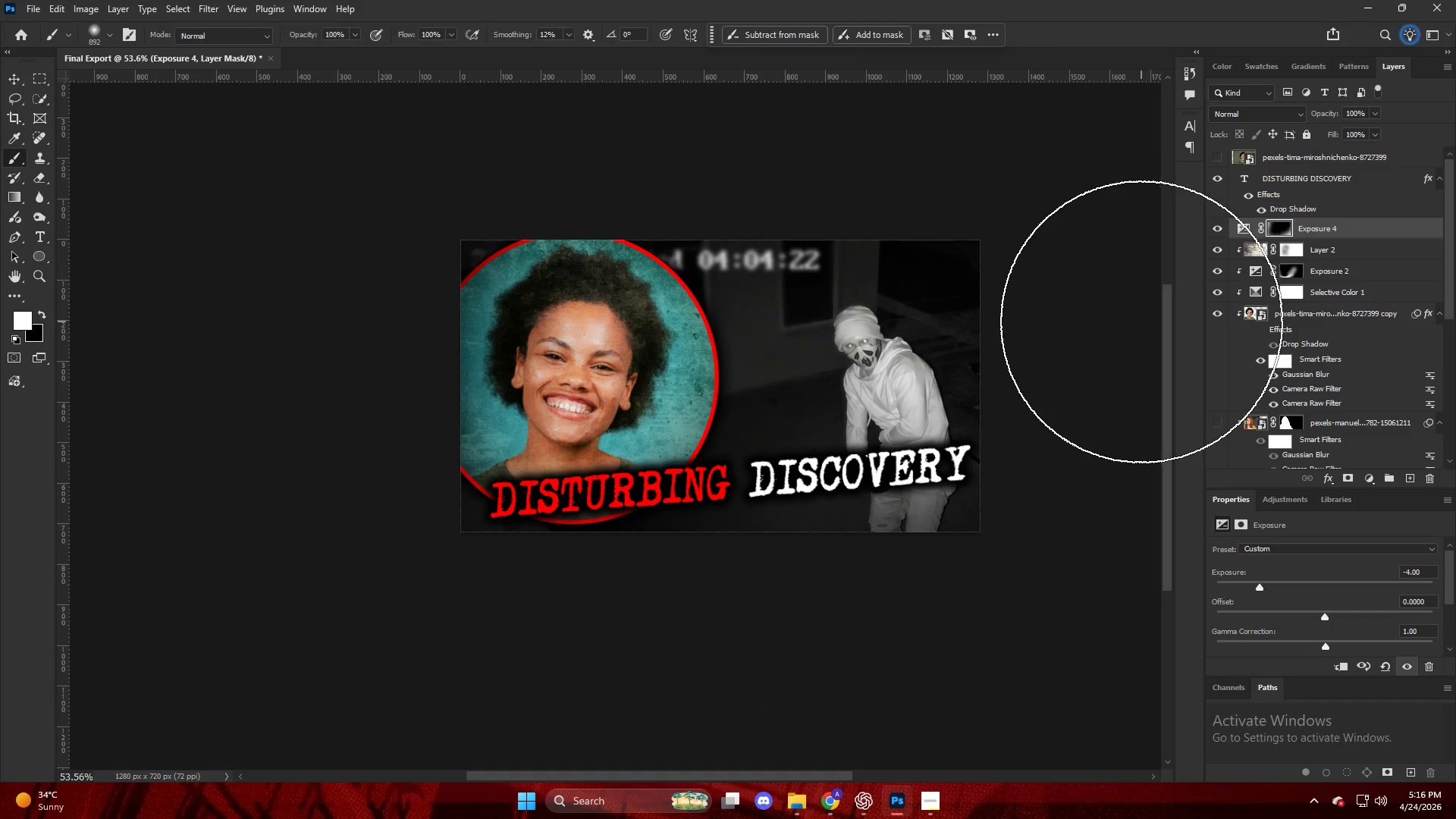 
key(Alt+AltLeft)
 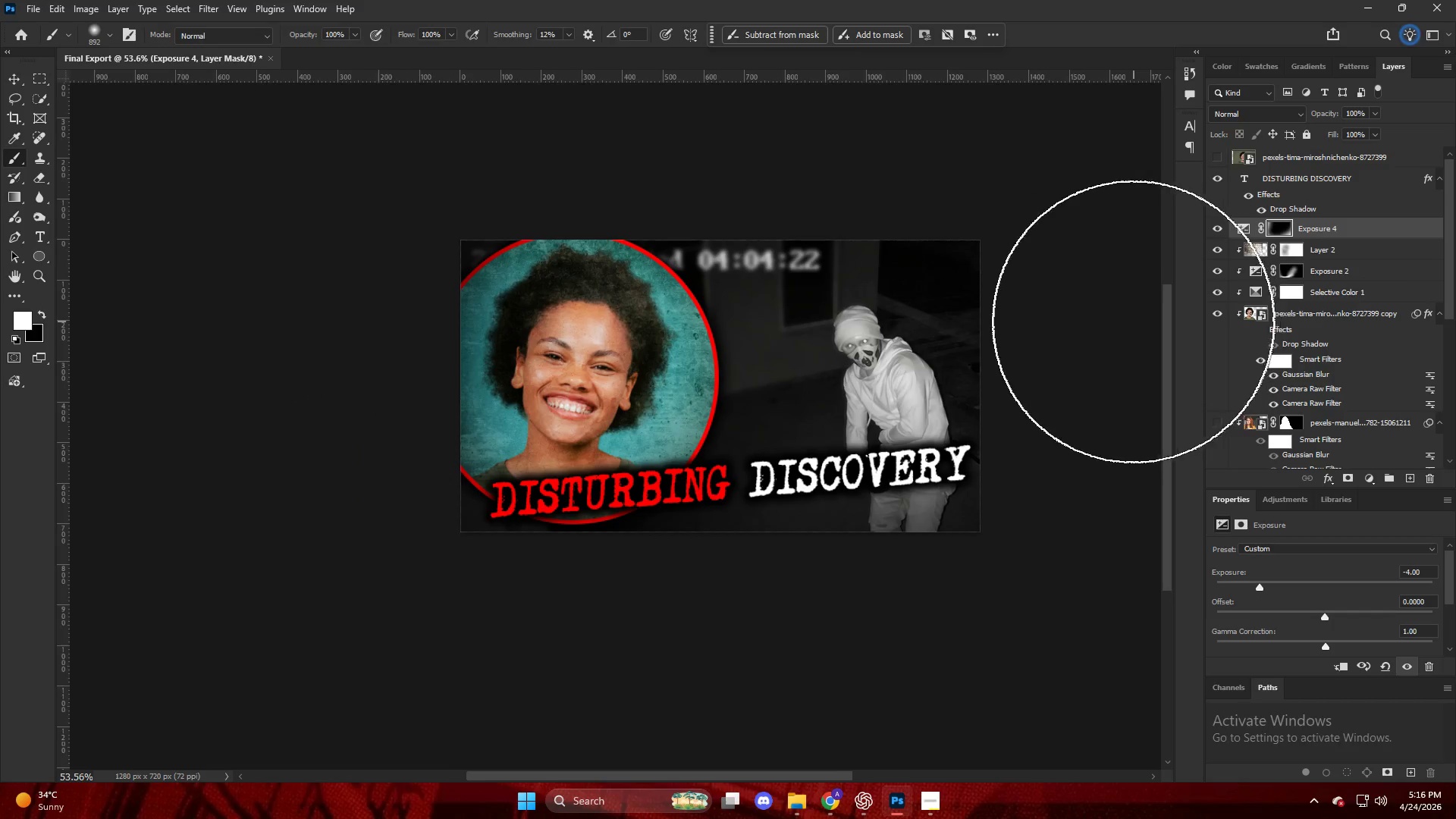 
key(V)
 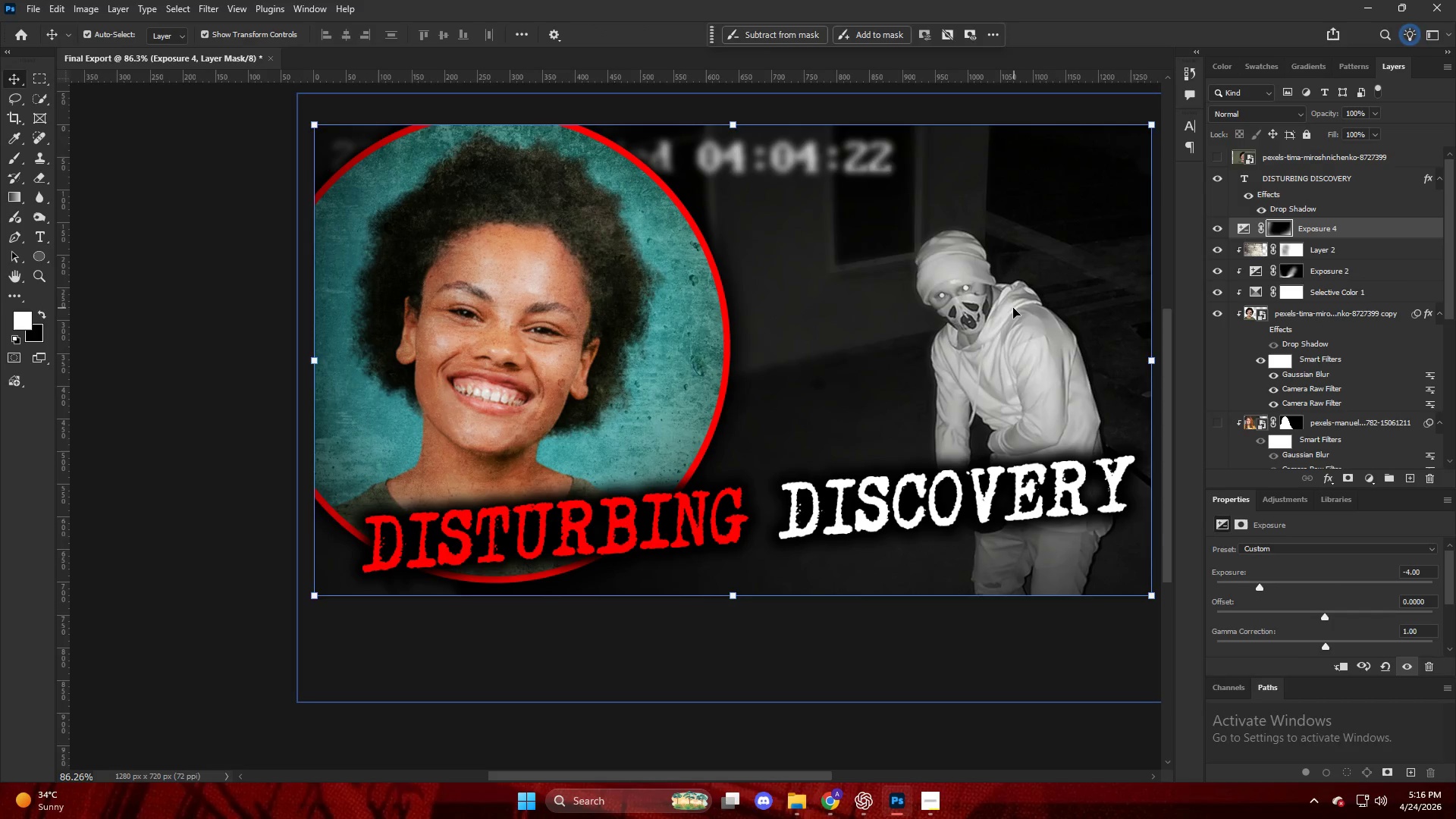 
left_click_drag(start_coordinate=[1012, 306], to_coordinate=[1012, 289])
 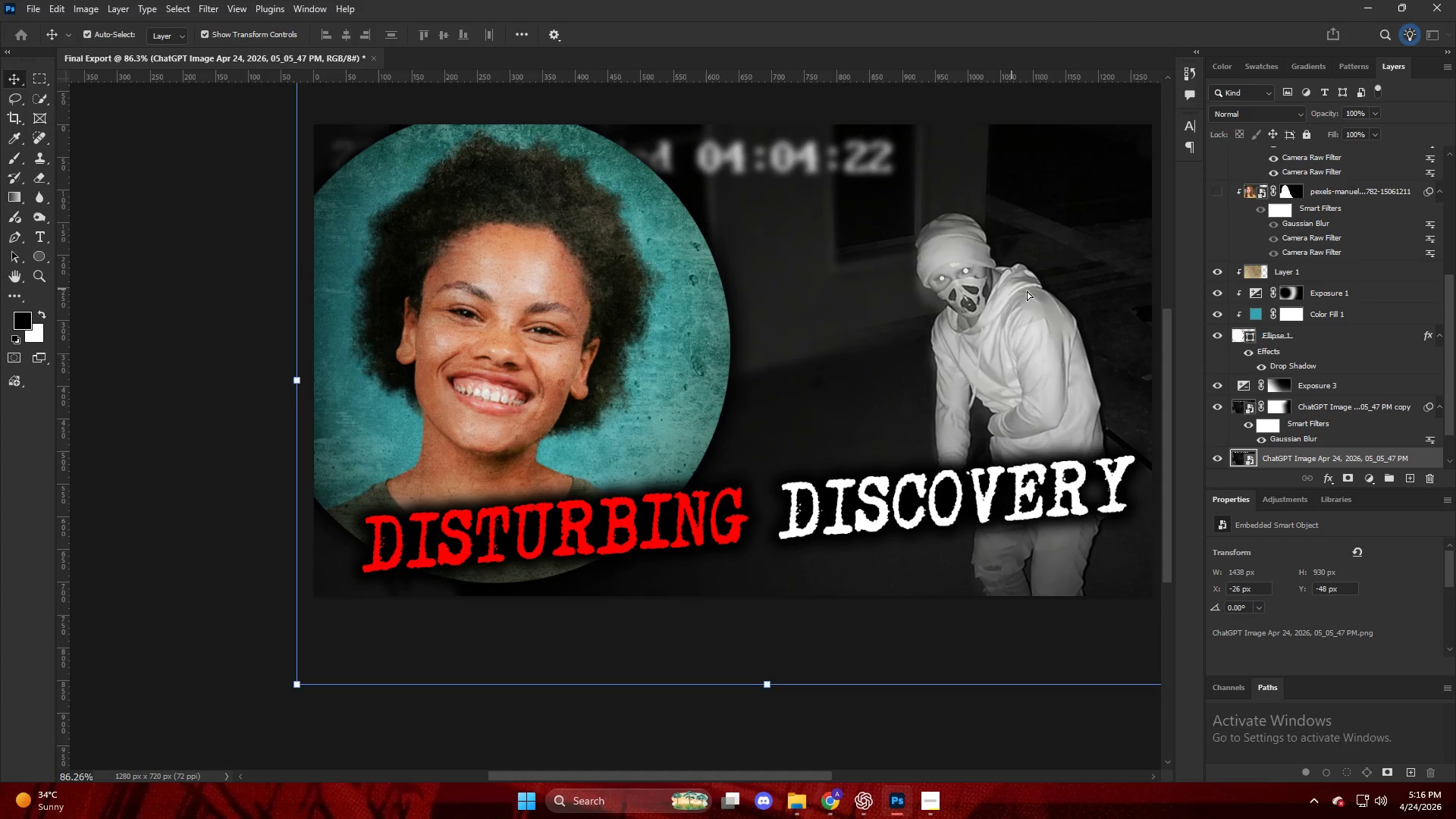 
scroll: coordinate [1106, 318], scroll_direction: up, amount: 4.0
 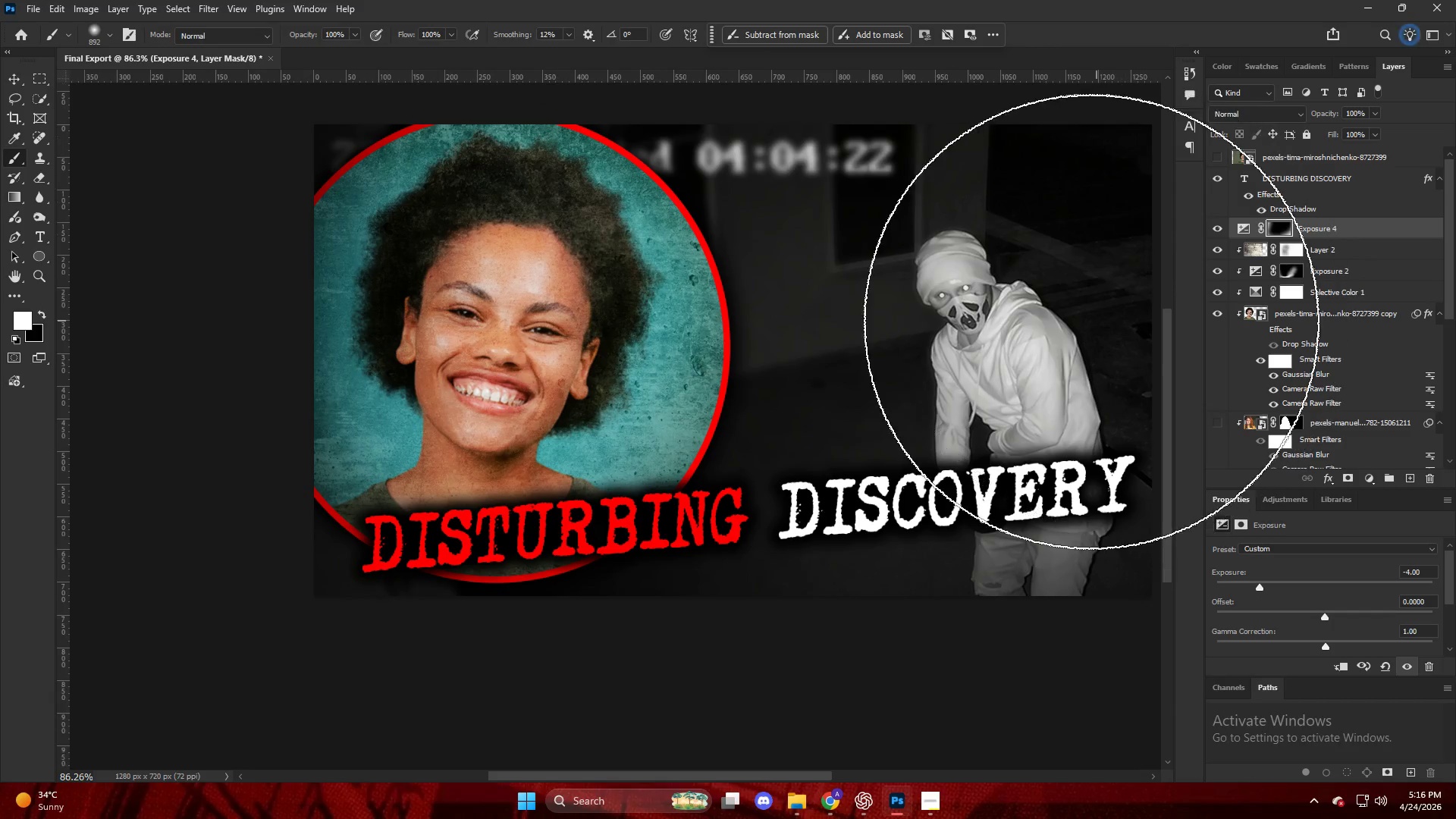 
key(Control+ControlLeft)
 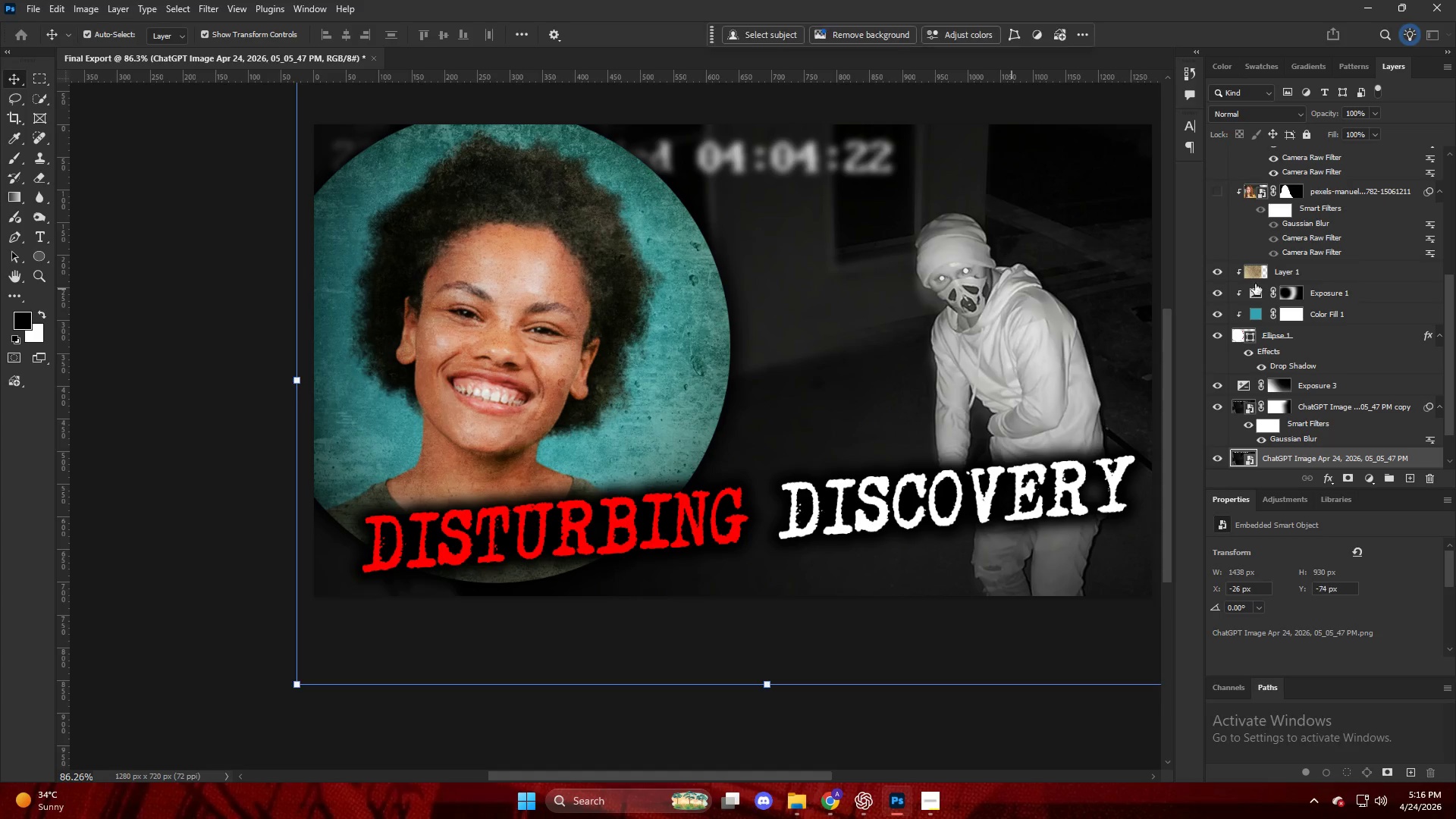 
key(Control+Z)
 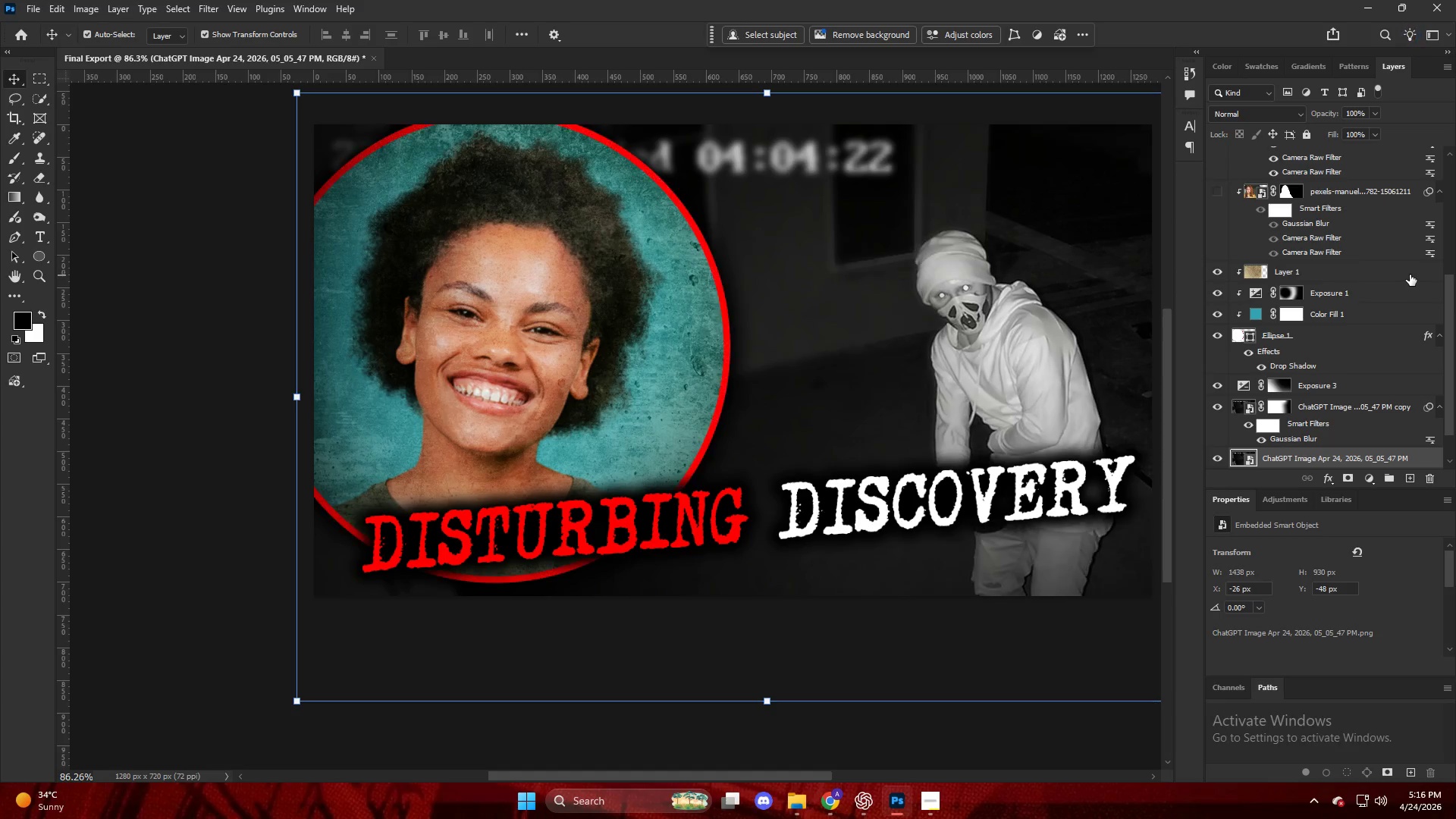 
hold_key(key=ShiftLeft, duration=1.19)
 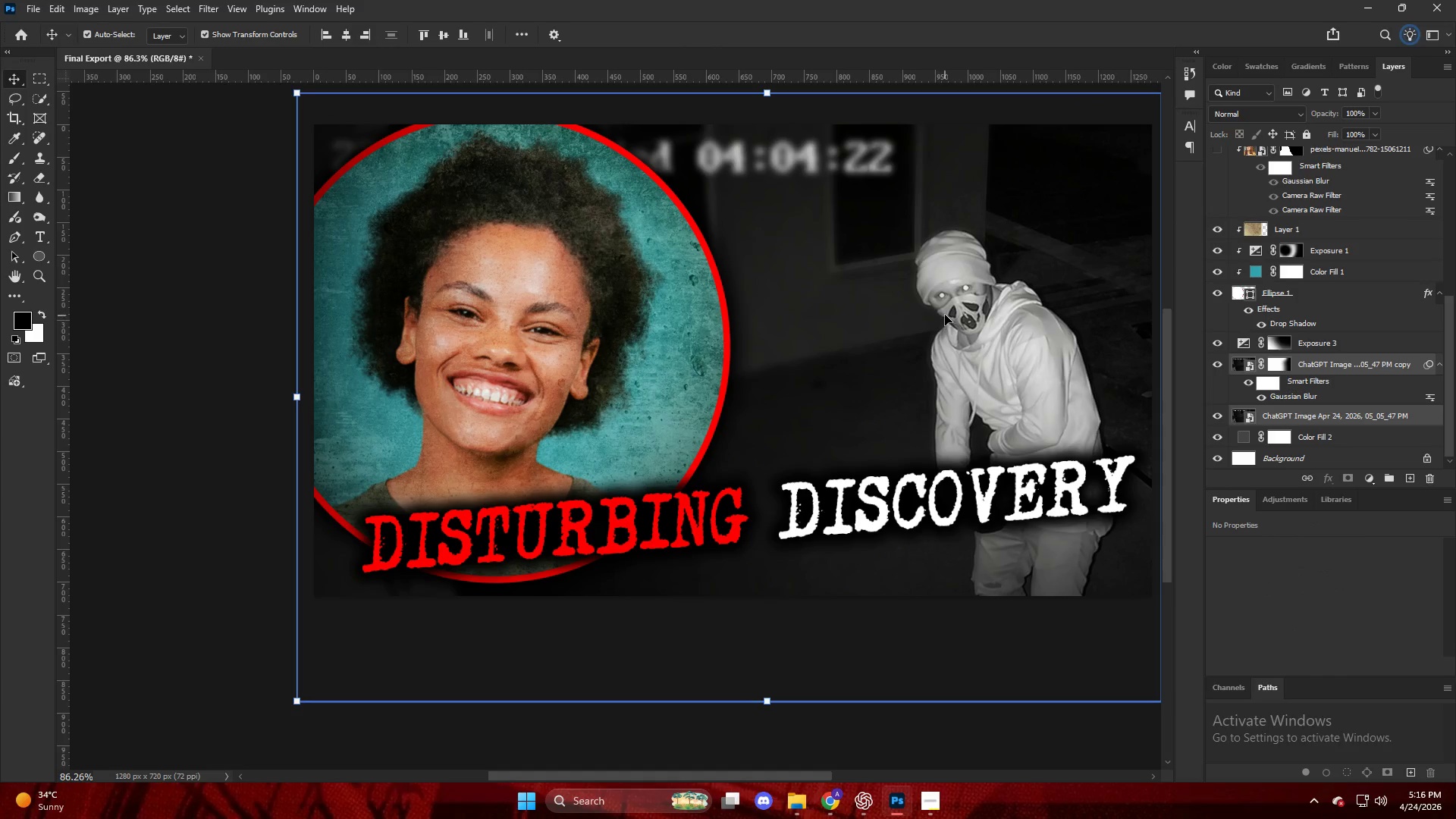 
scroll: coordinate [1398, 317], scroll_direction: down, amount: 5.0
 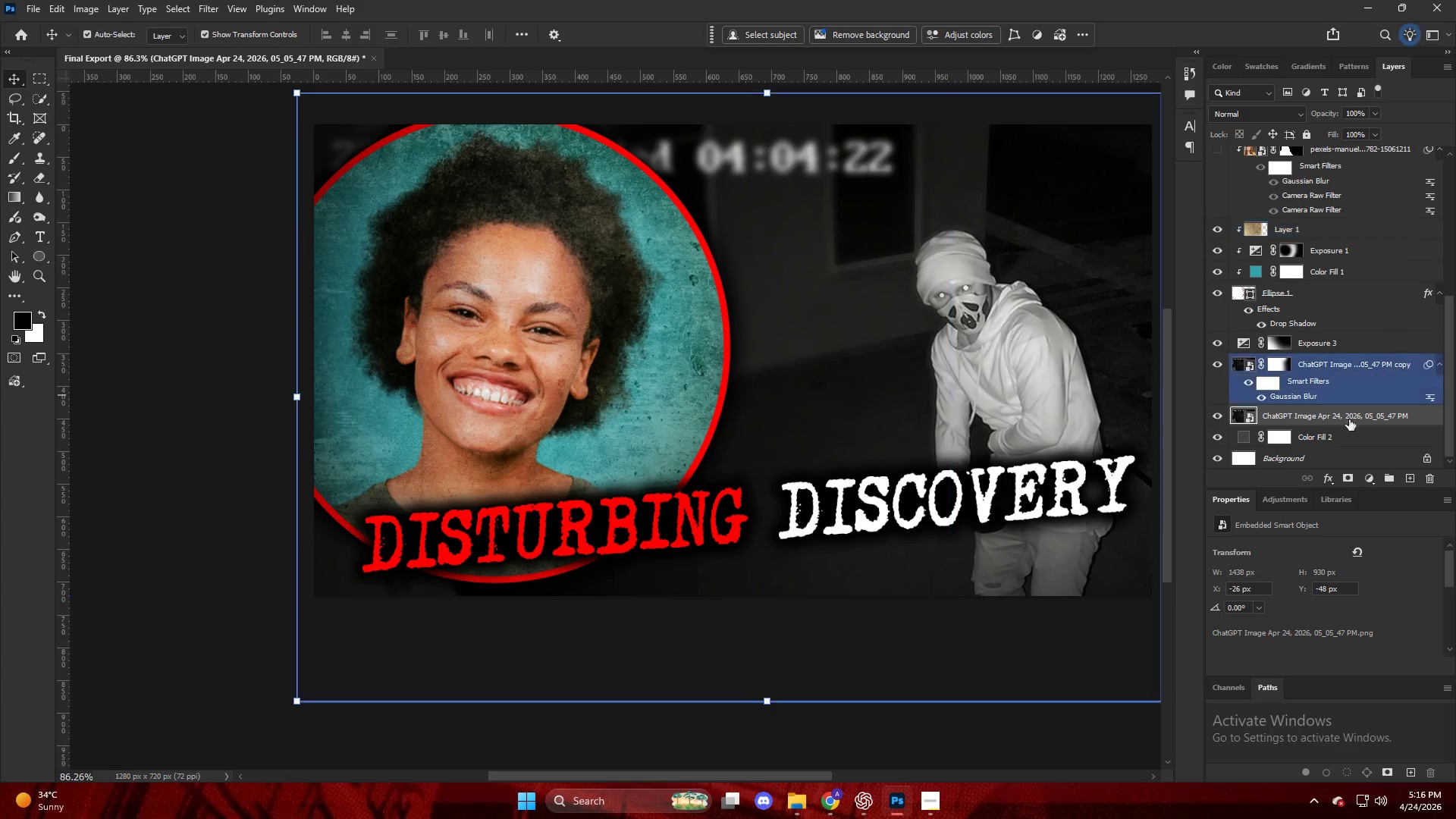 
left_click_drag(start_coordinate=[945, 313], to_coordinate=[944, 285])
 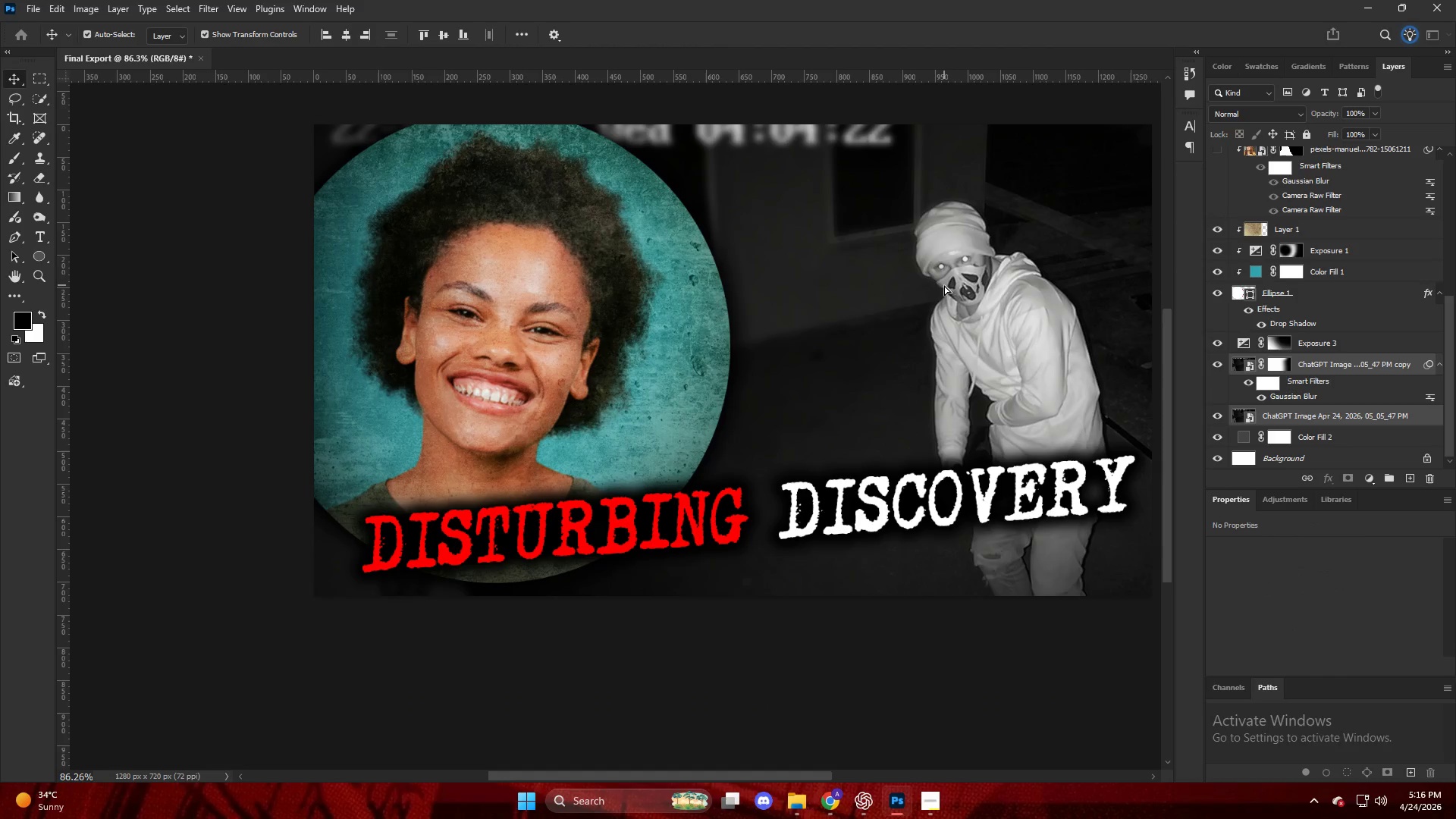 
key(Control+ControlLeft)
 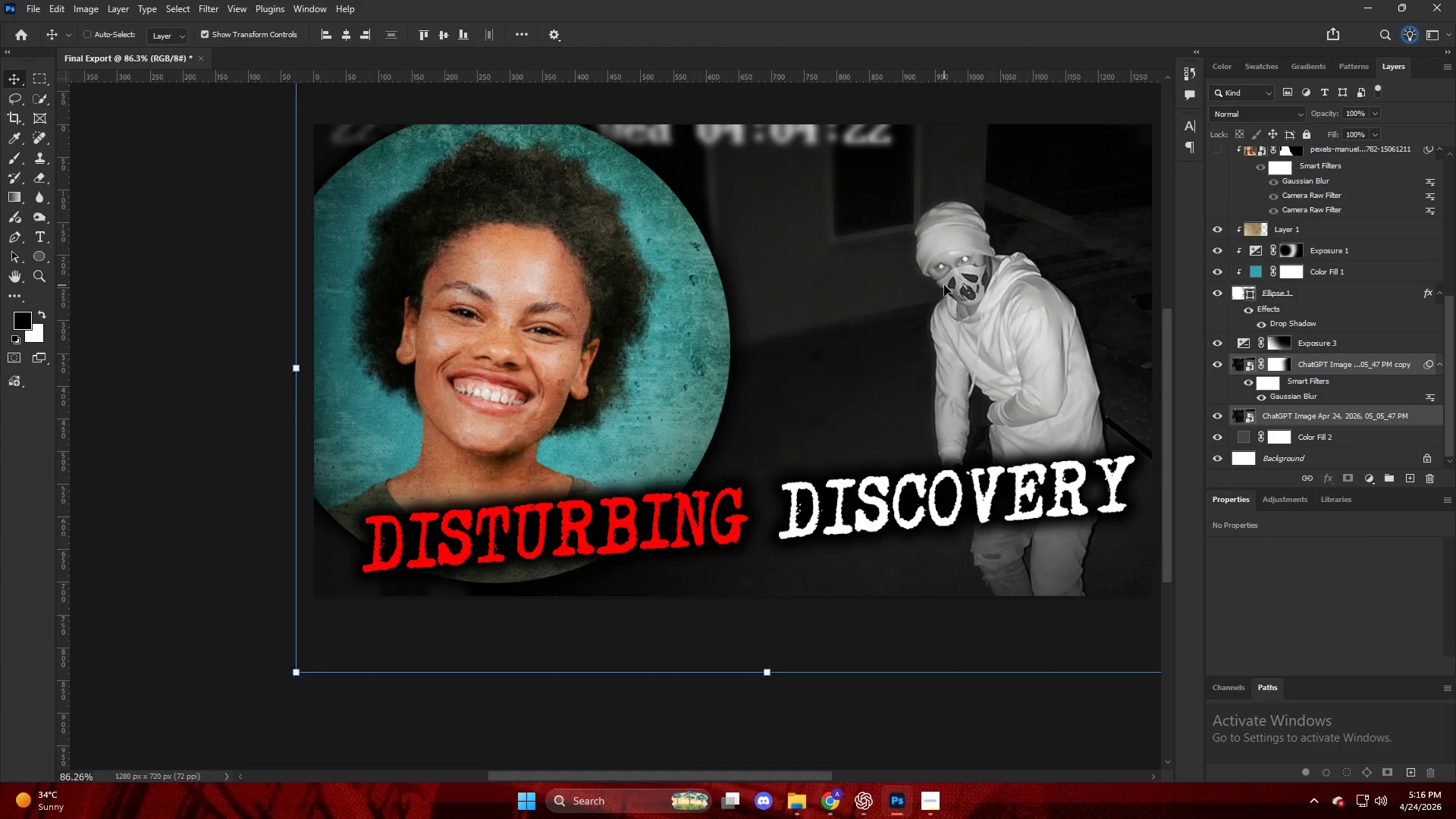 
key(Control+Z)
 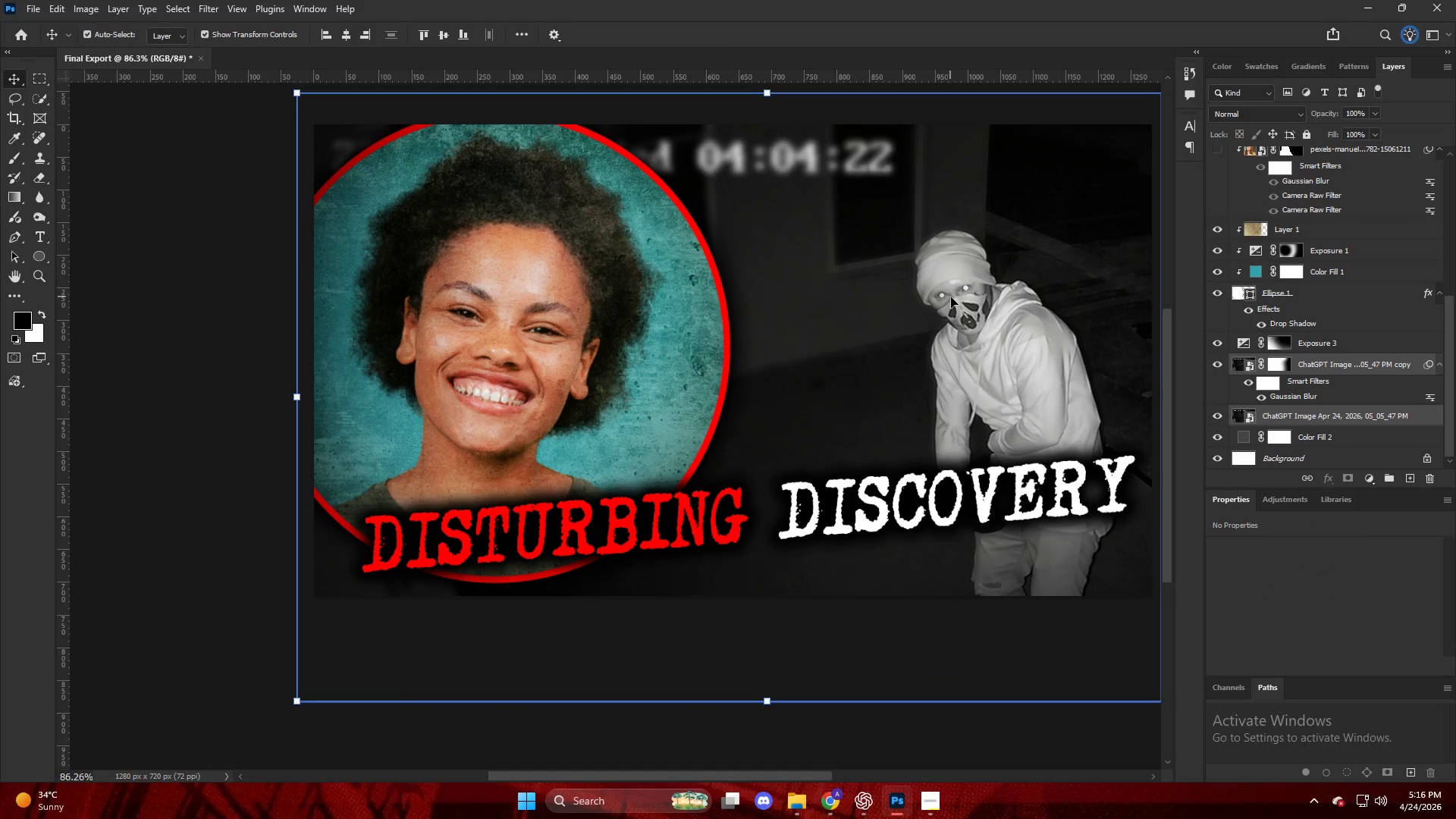 
left_click_drag(start_coordinate=[955, 318], to_coordinate=[954, 292])
 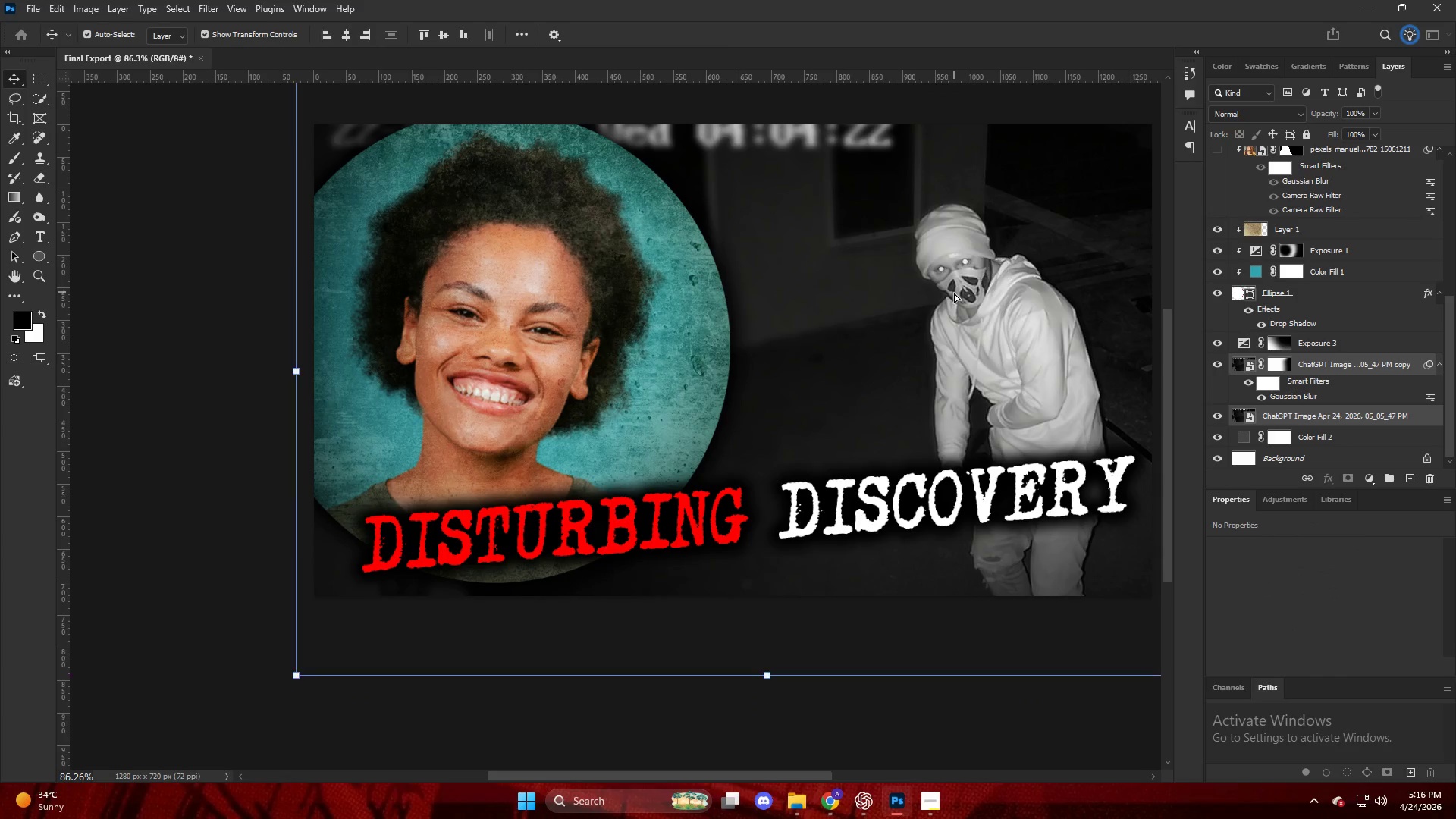 
key(Control+Z)
 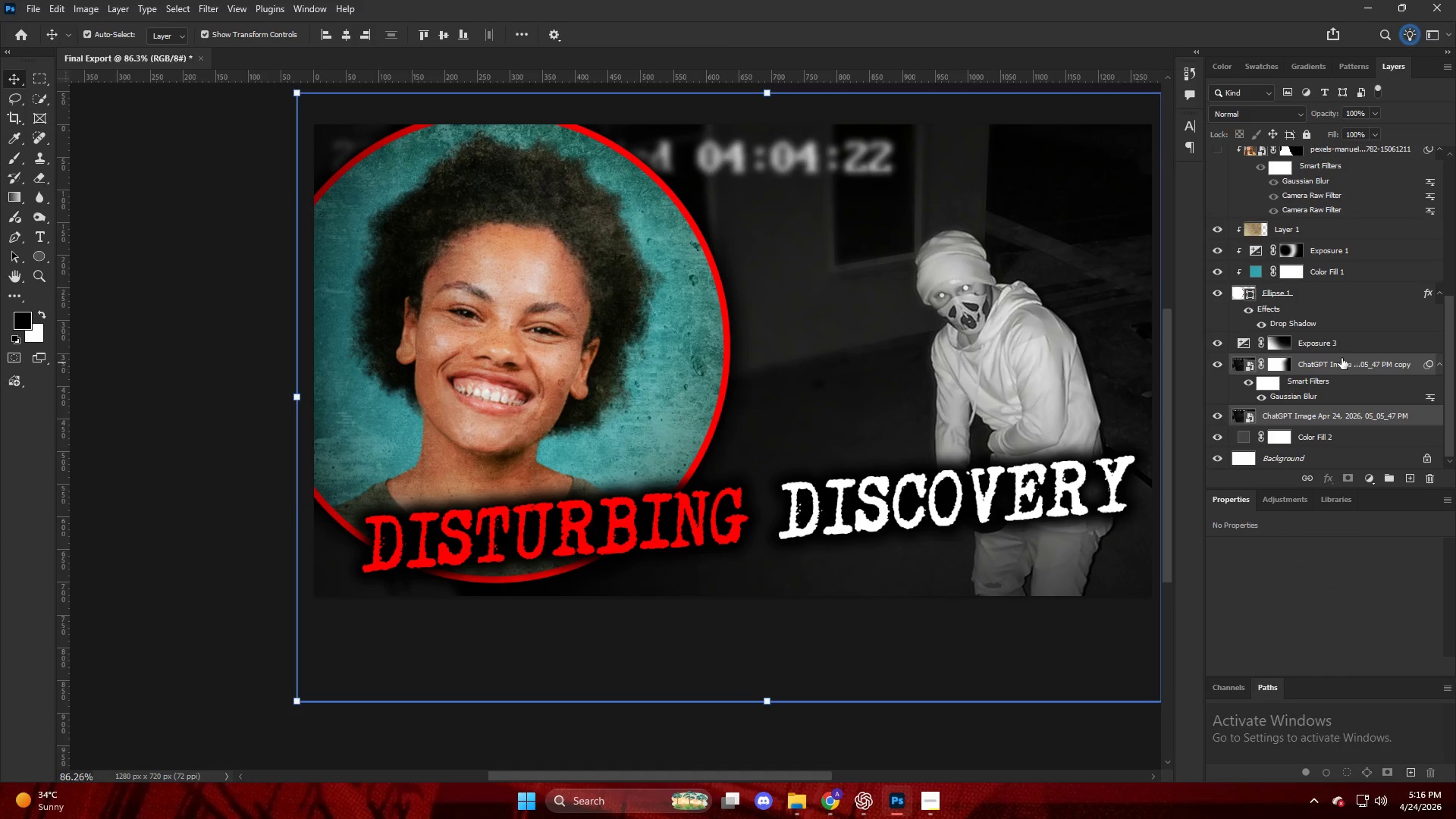 
left_click_drag(start_coordinate=[908, 352], to_coordinate=[908, 318])
 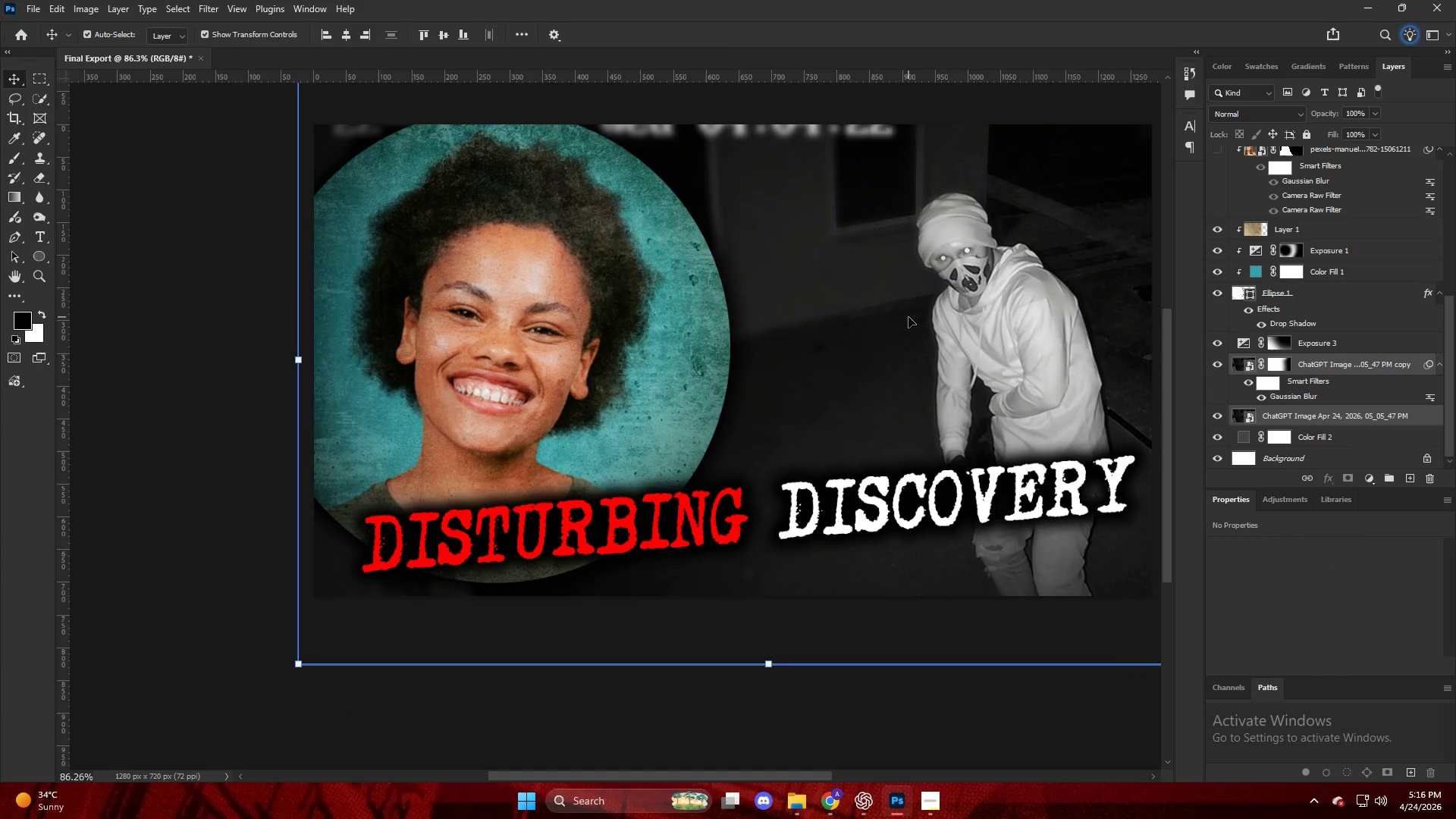 
key(NumpadEnter)
 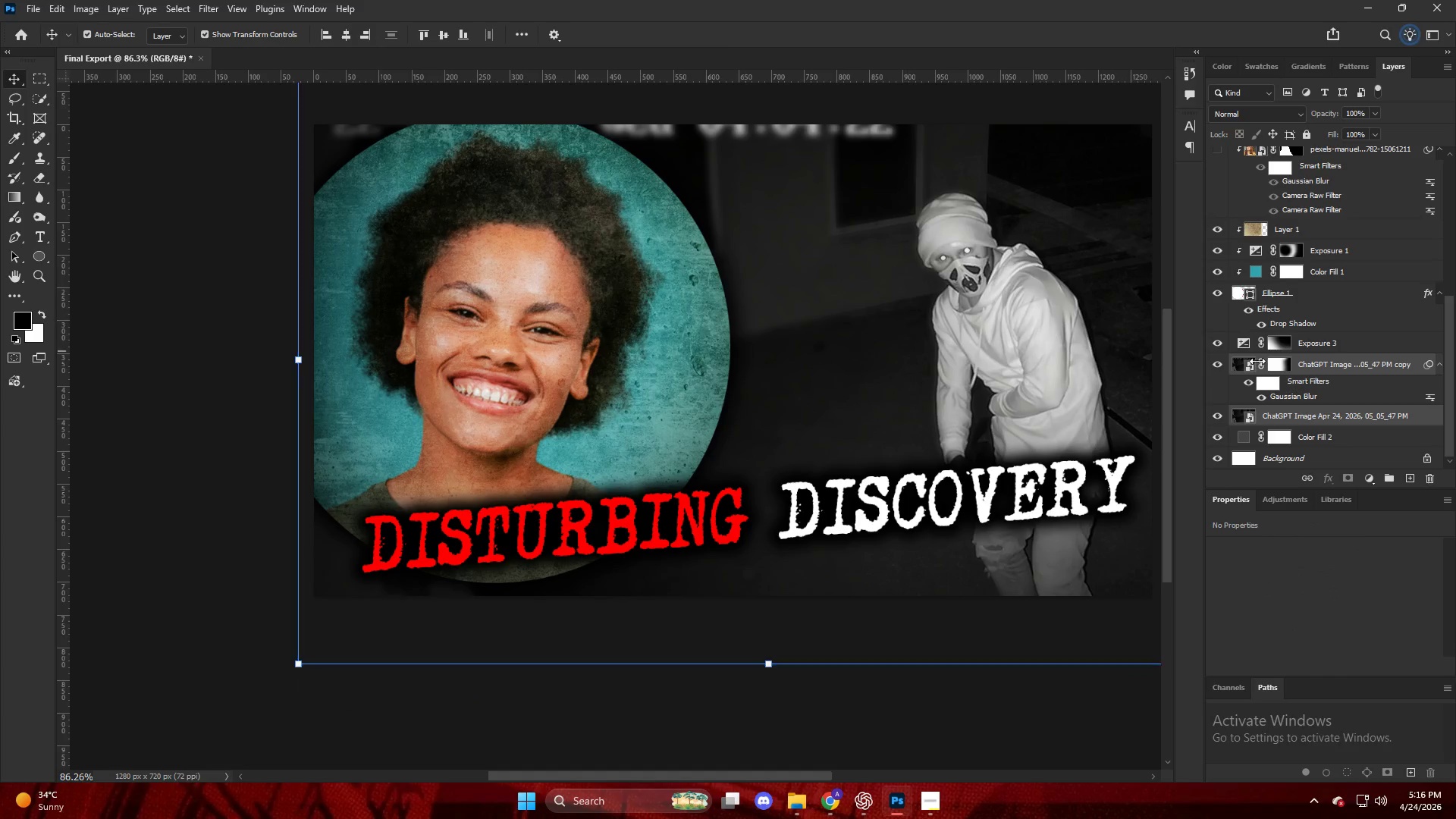 
left_click([1311, 431])
 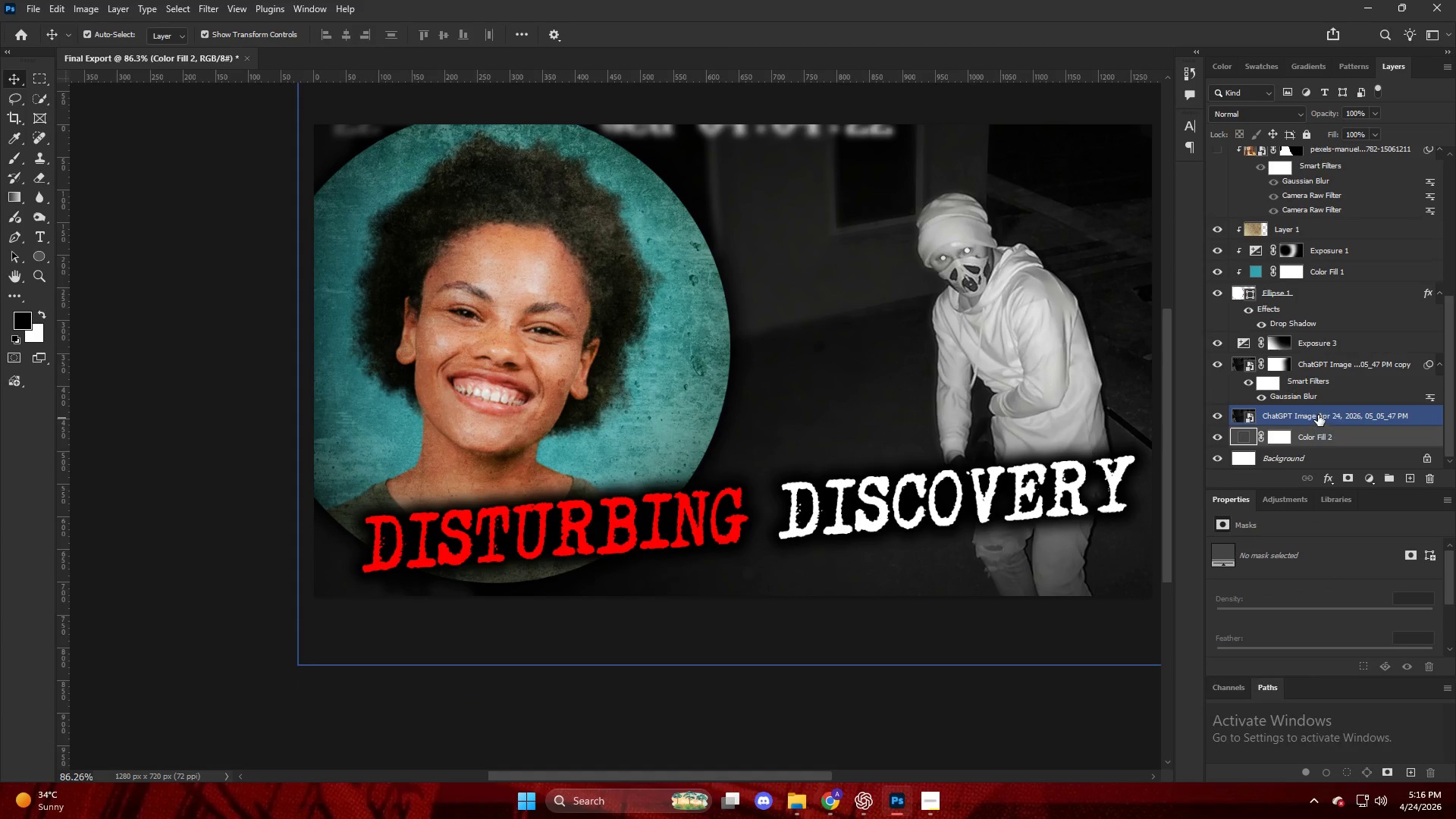 
key(Control+ControlLeft)
 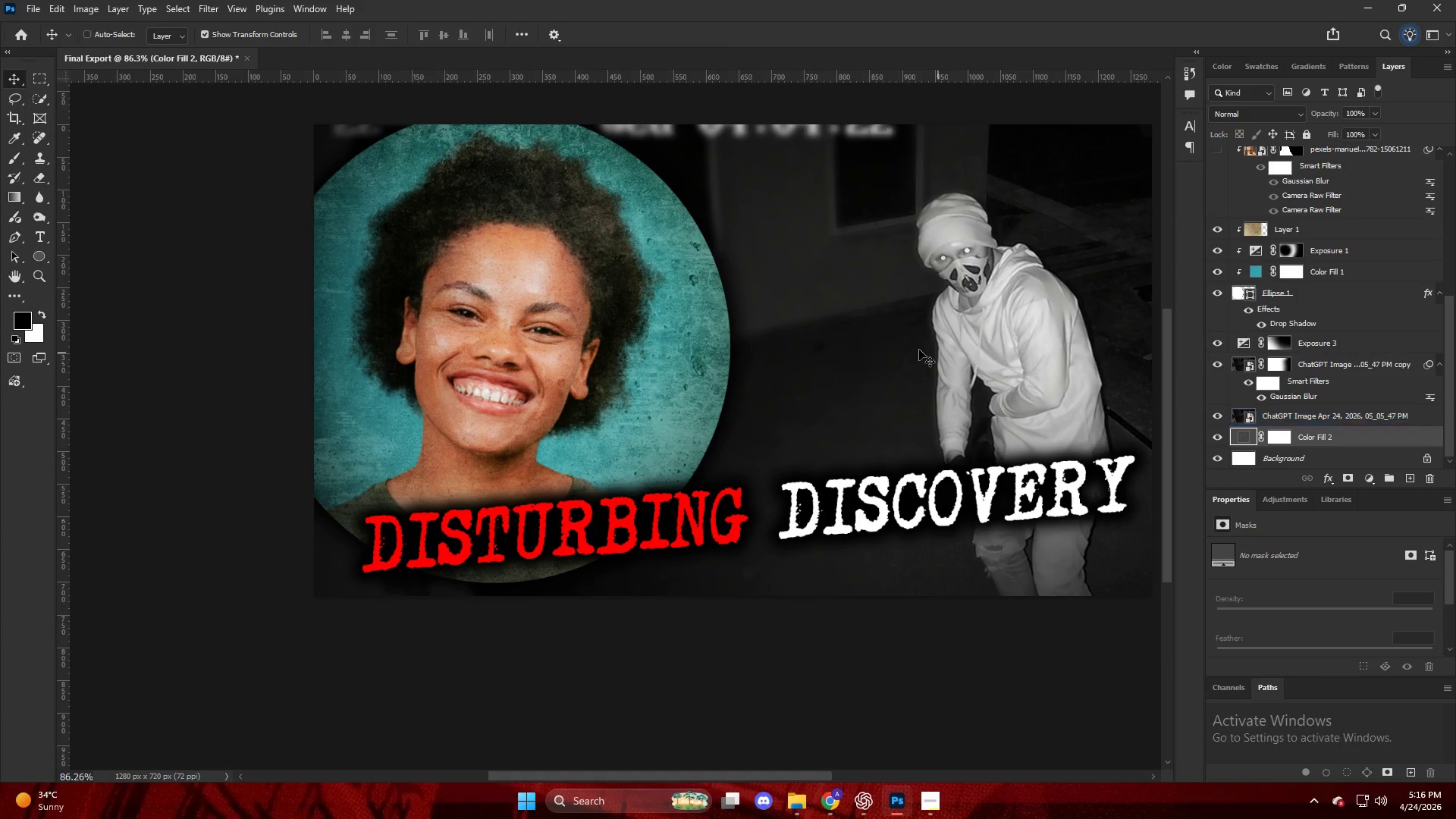 
key(Control+Z)
 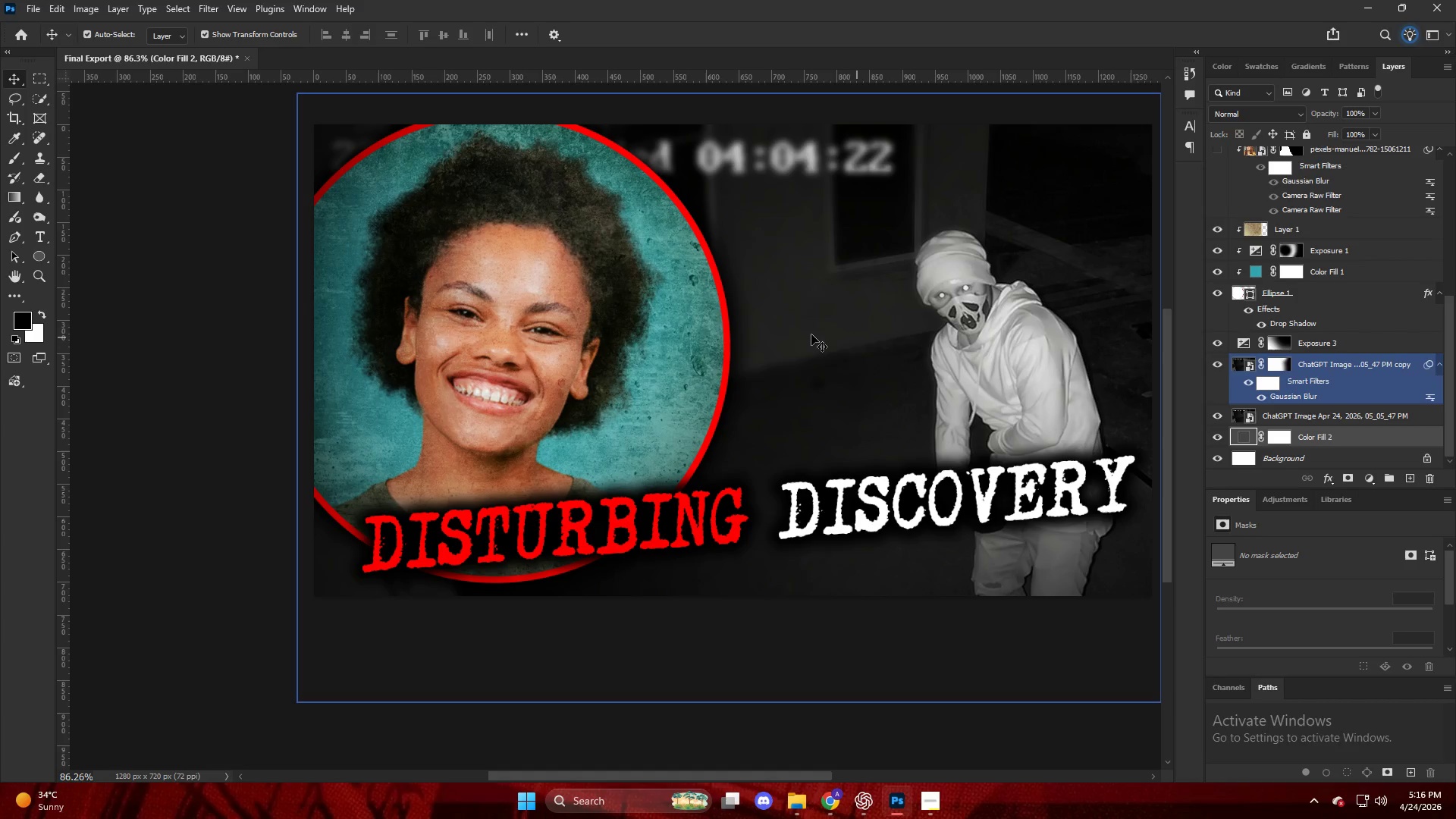 
key(V)
 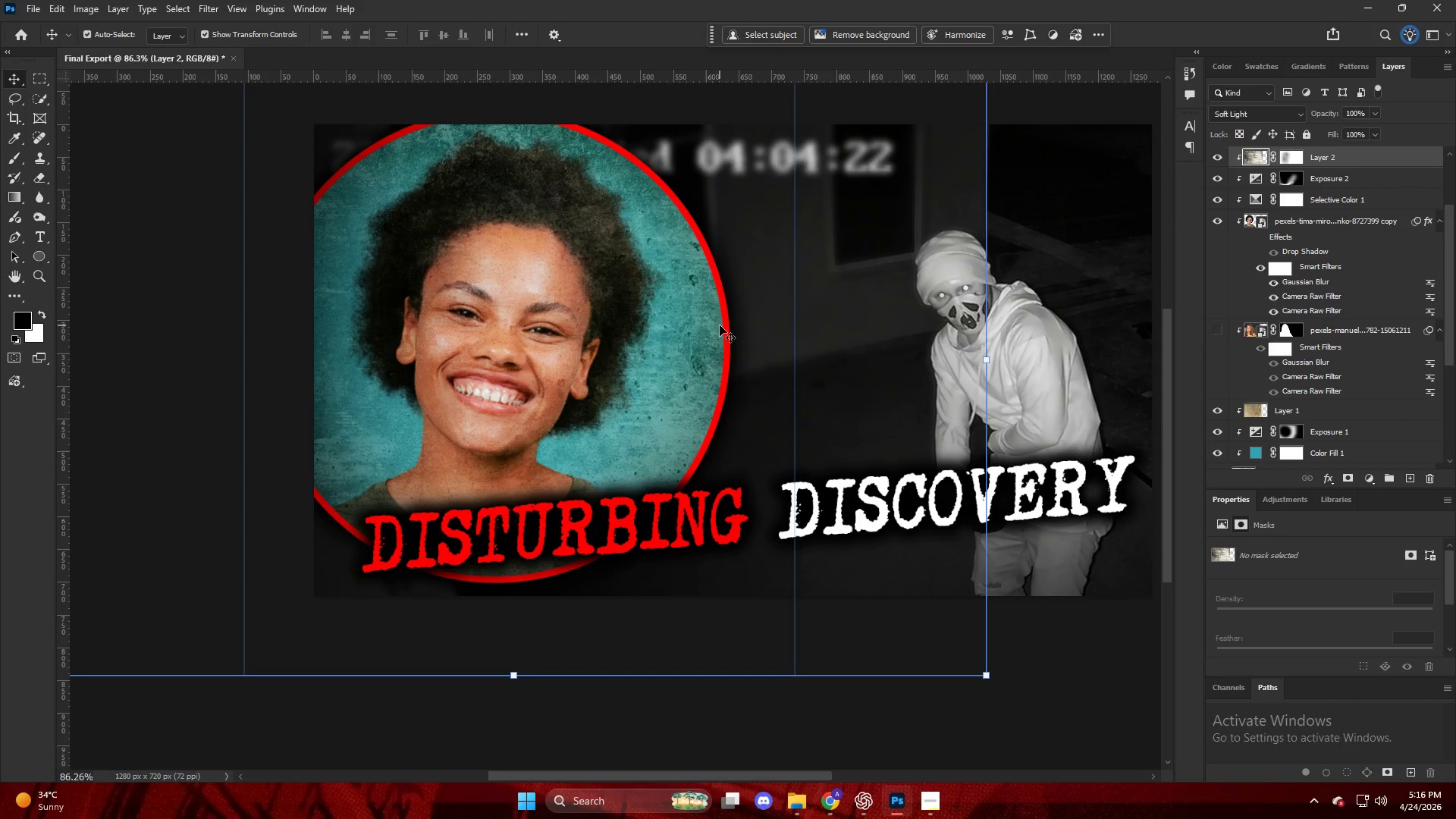 
double_click([725, 325])
 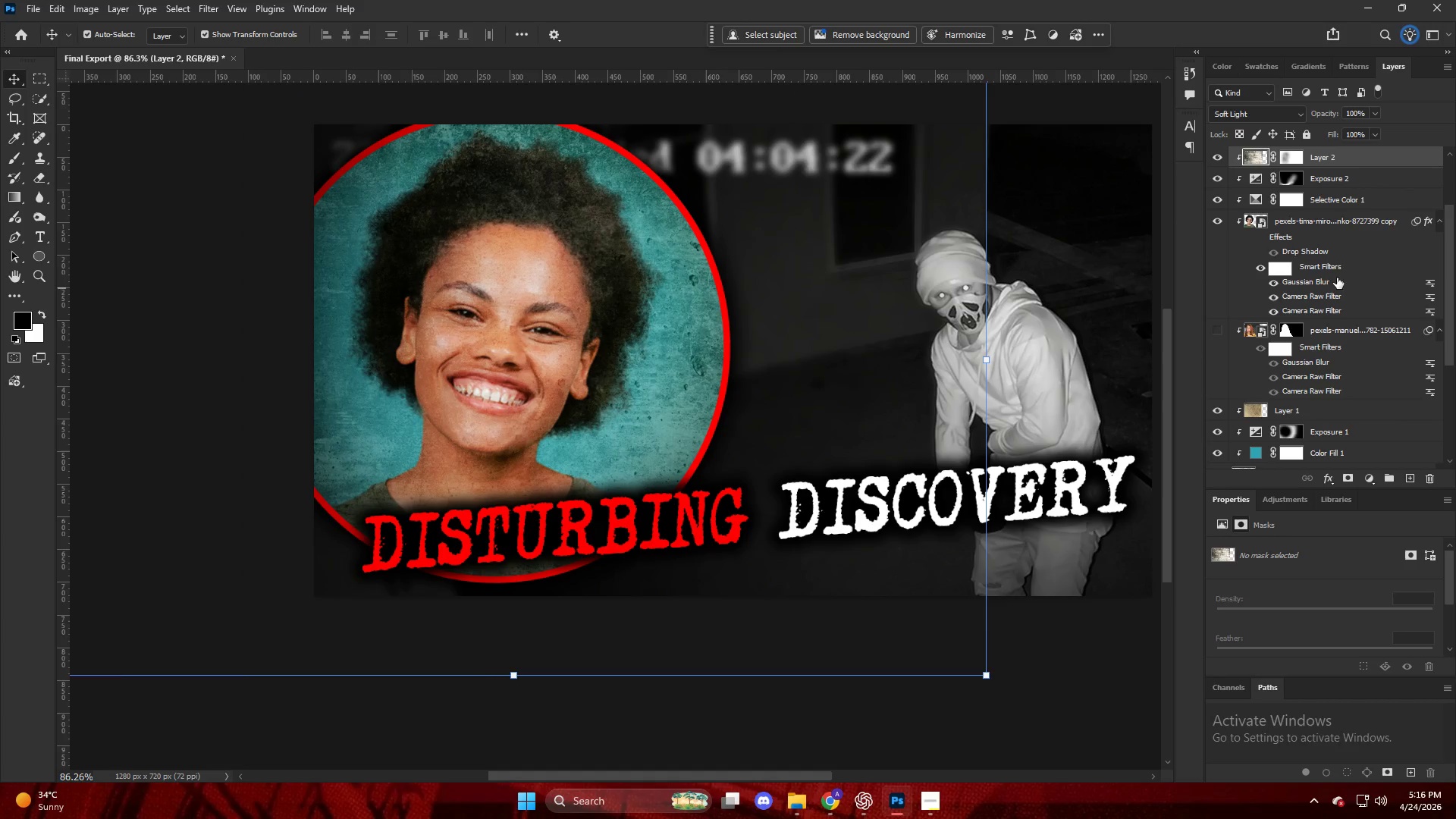 
scroll: coordinate [1353, 274], scroll_direction: up, amount: 2.0
 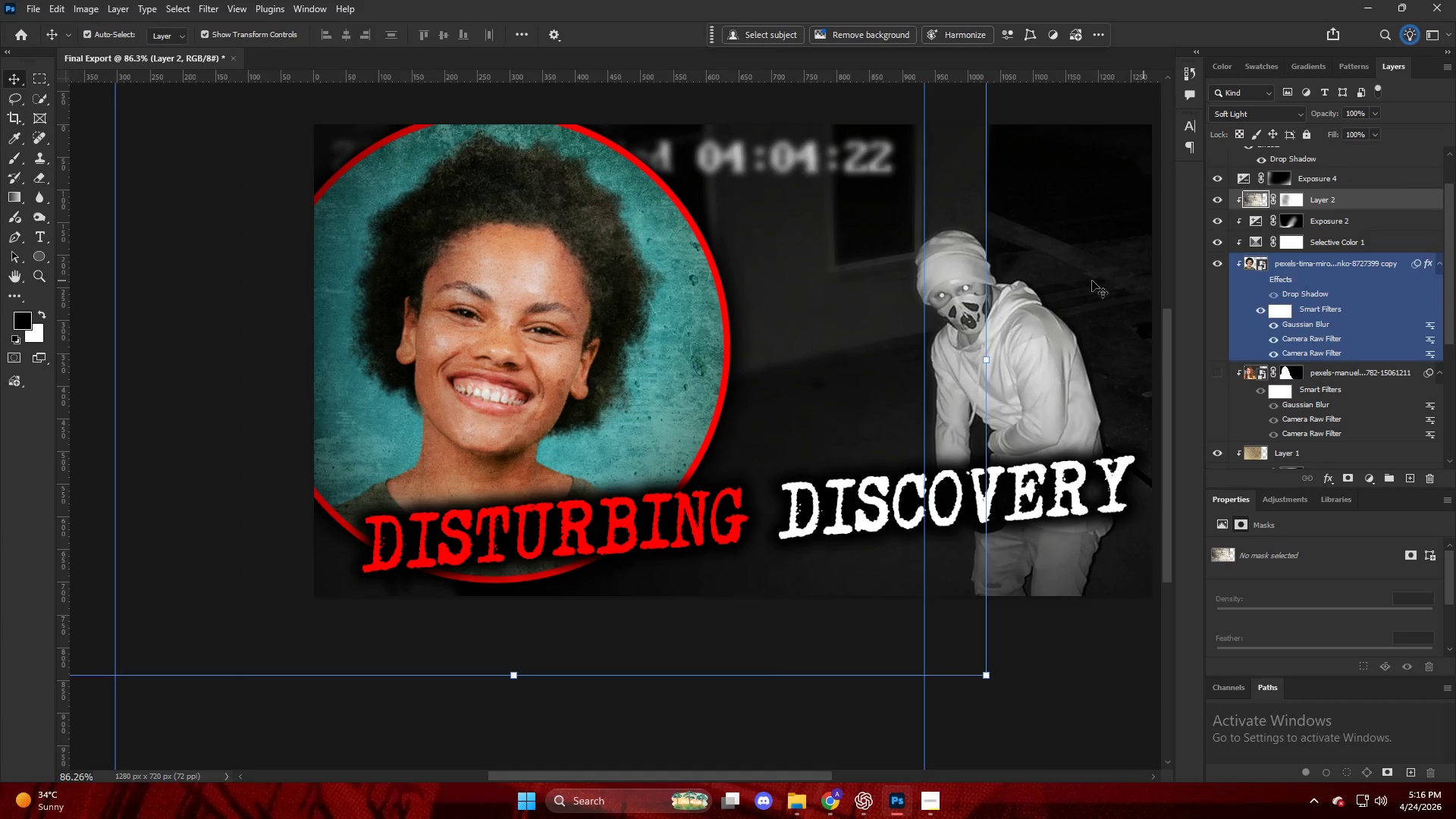 
left_click([1050, 277])
 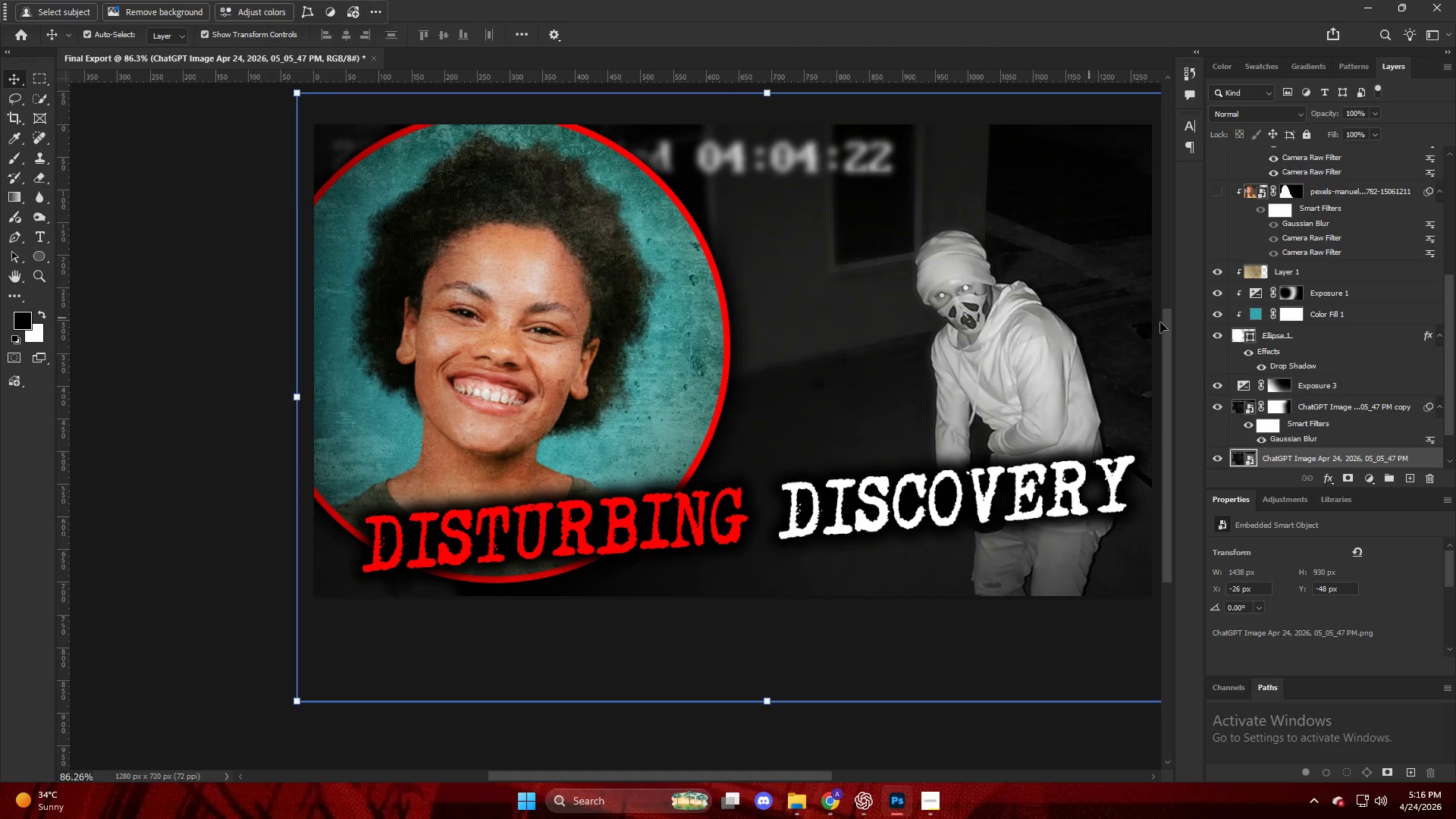 
scroll: coordinate [1373, 339], scroll_direction: down, amount: 4.0
 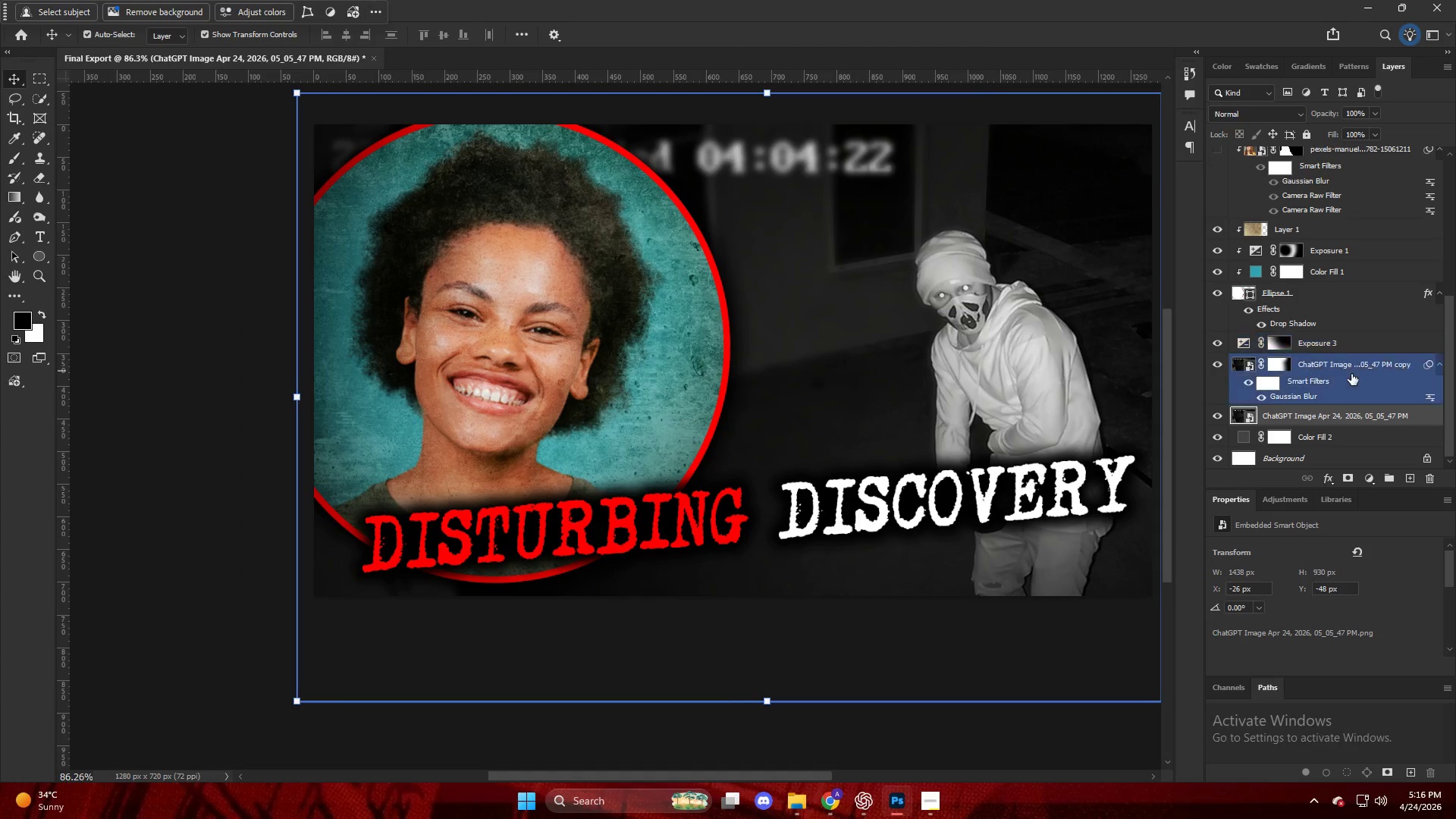 
hold_key(key=ControlLeft, duration=0.58)
left_click([1353, 365])
 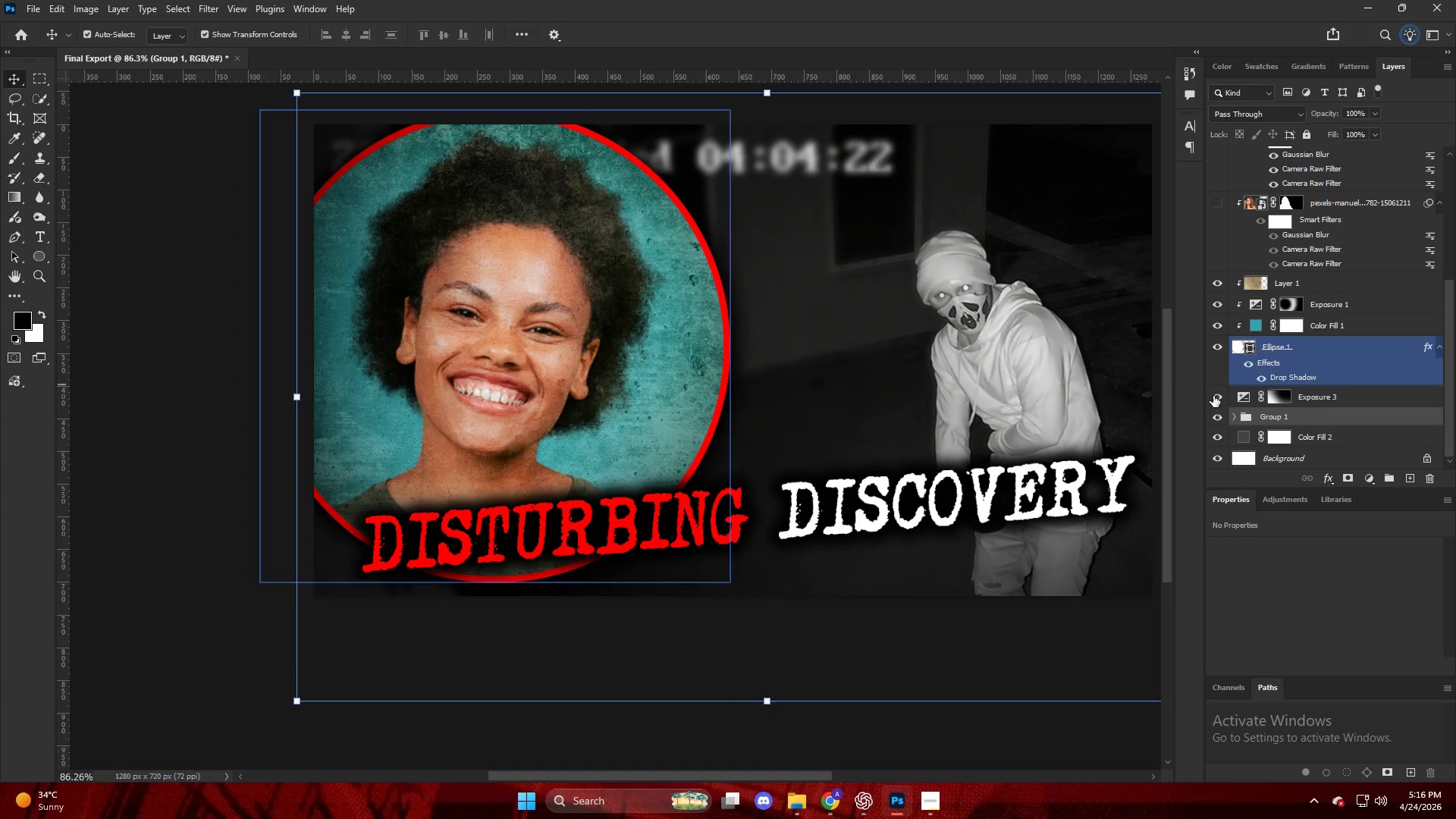 
double_click([1219, 416])
 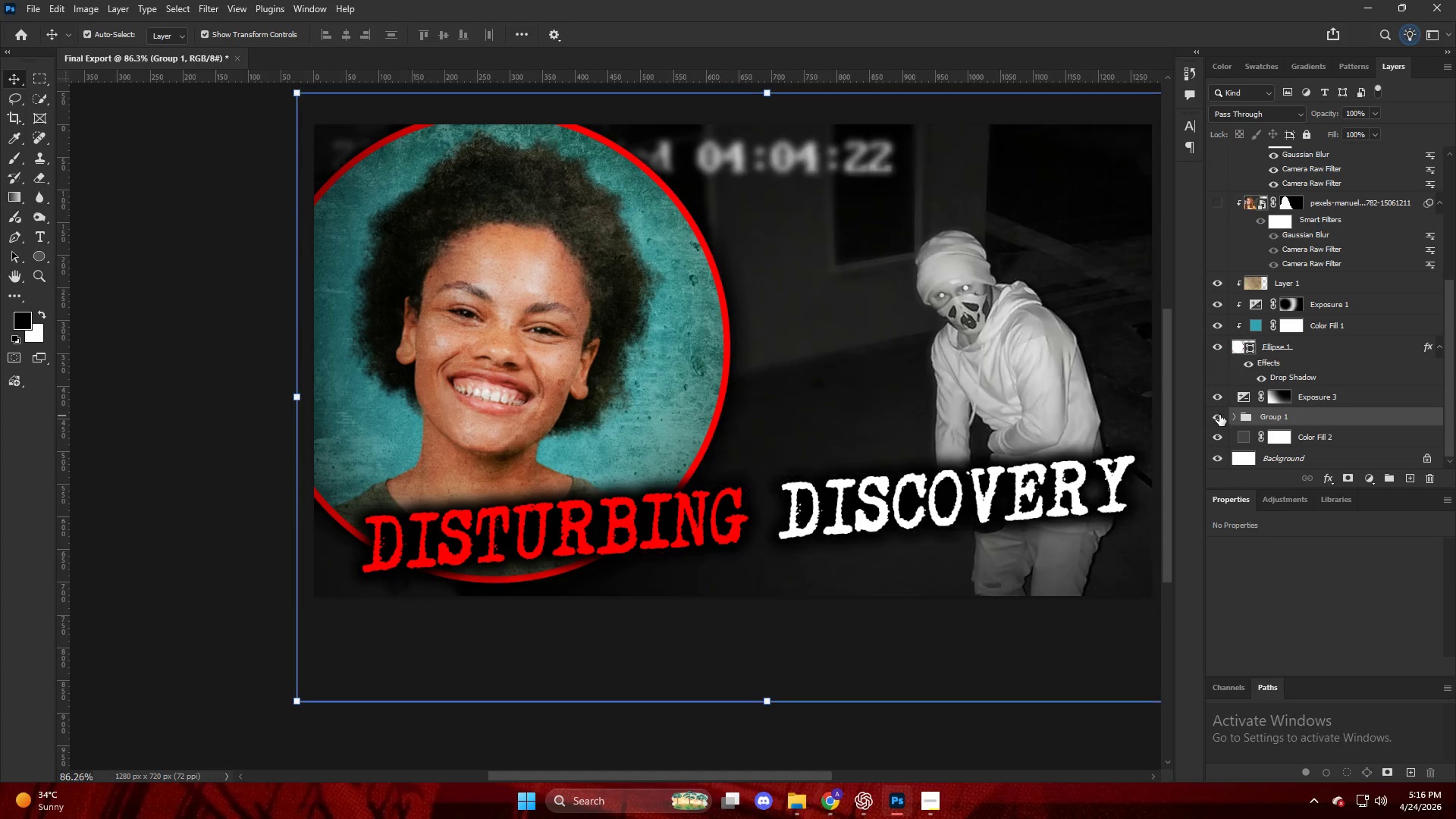 
key(Control+T)
 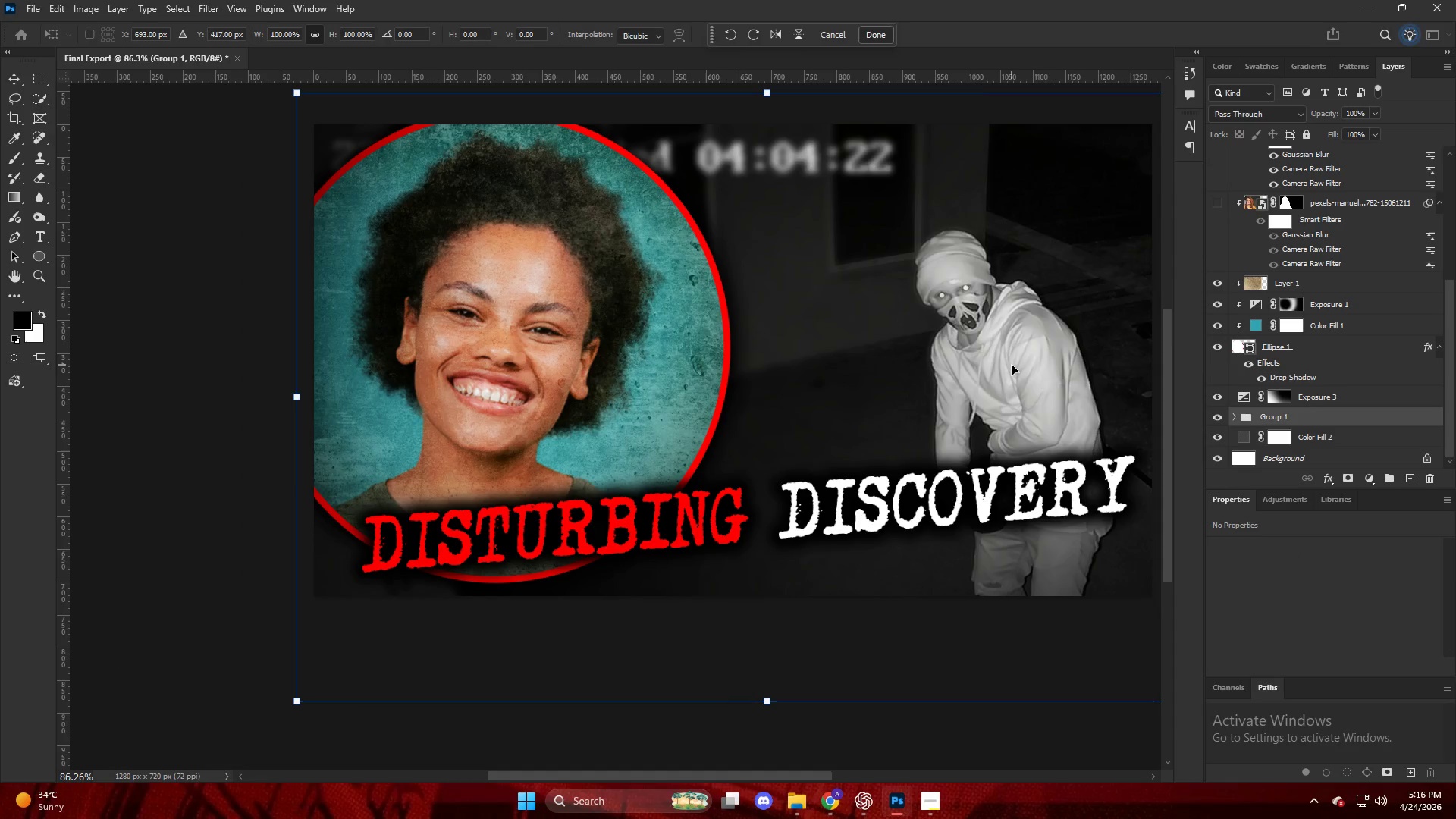 
left_click_drag(start_coordinate=[1010, 364], to_coordinate=[999, 323])
 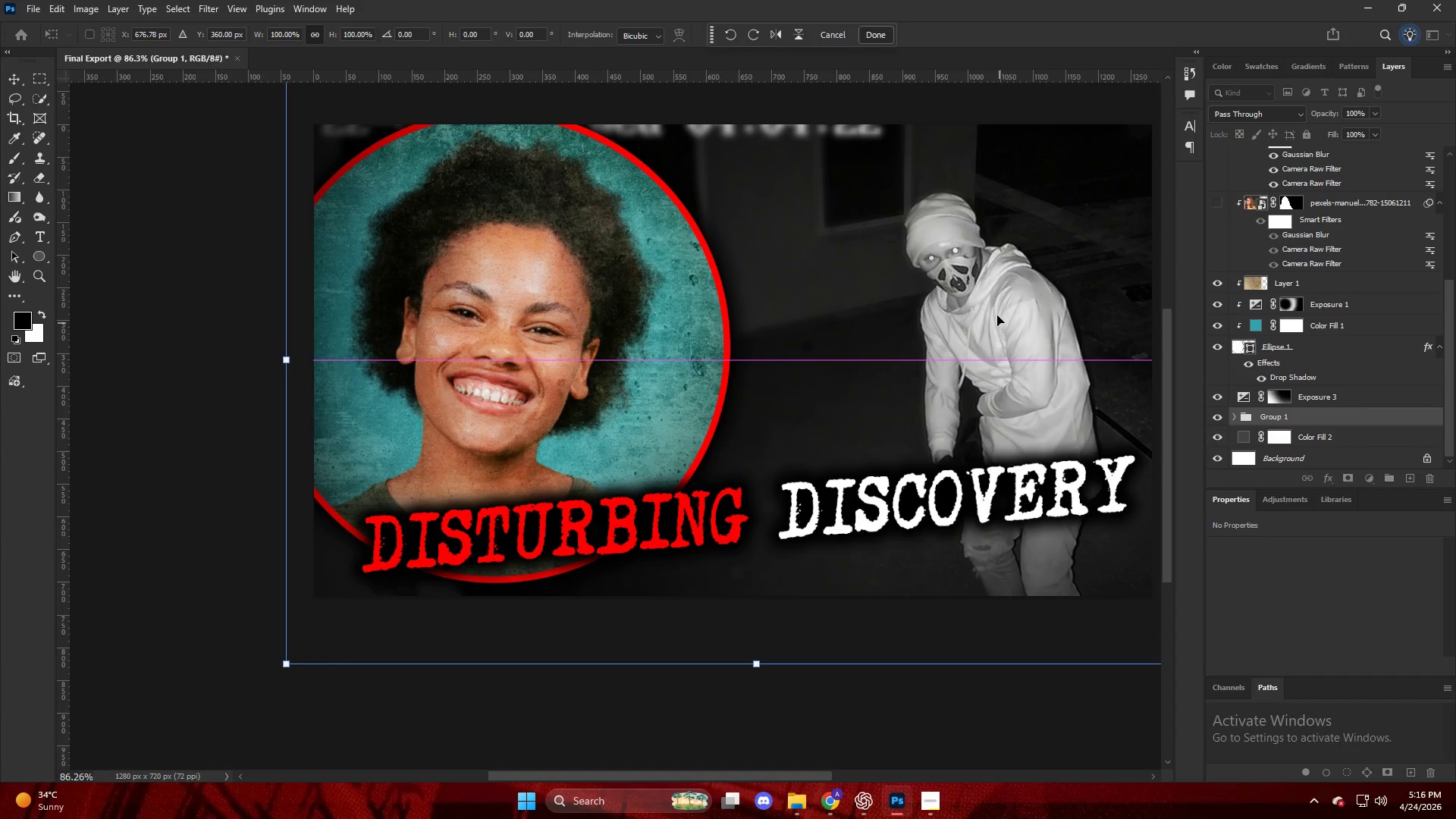 
key(Alt+AltLeft)
 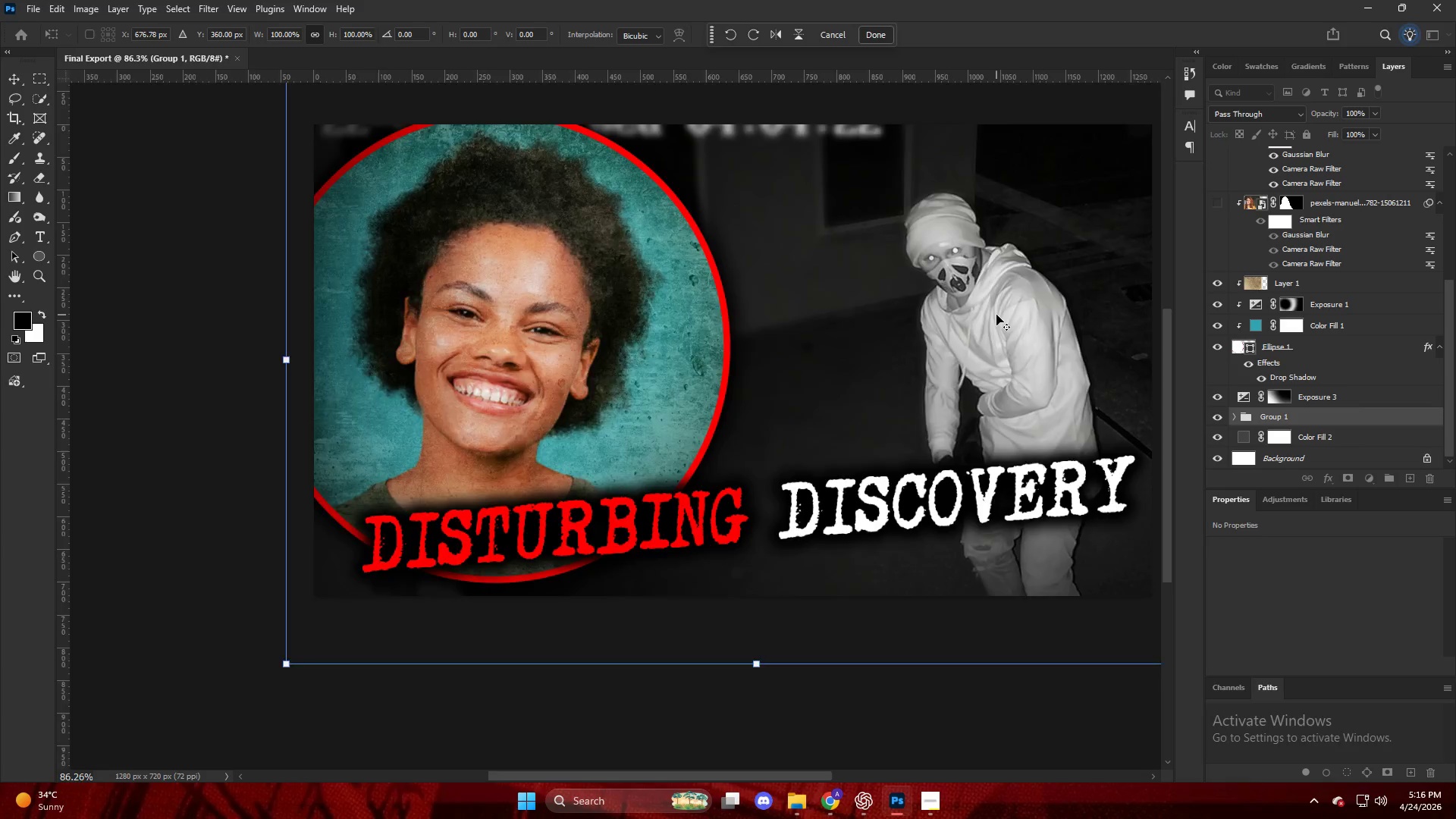 
hold_key(key=ControlLeft, duration=0.34)
scroll: coordinate [995, 314], scroll_direction: down, amount: 8.0
 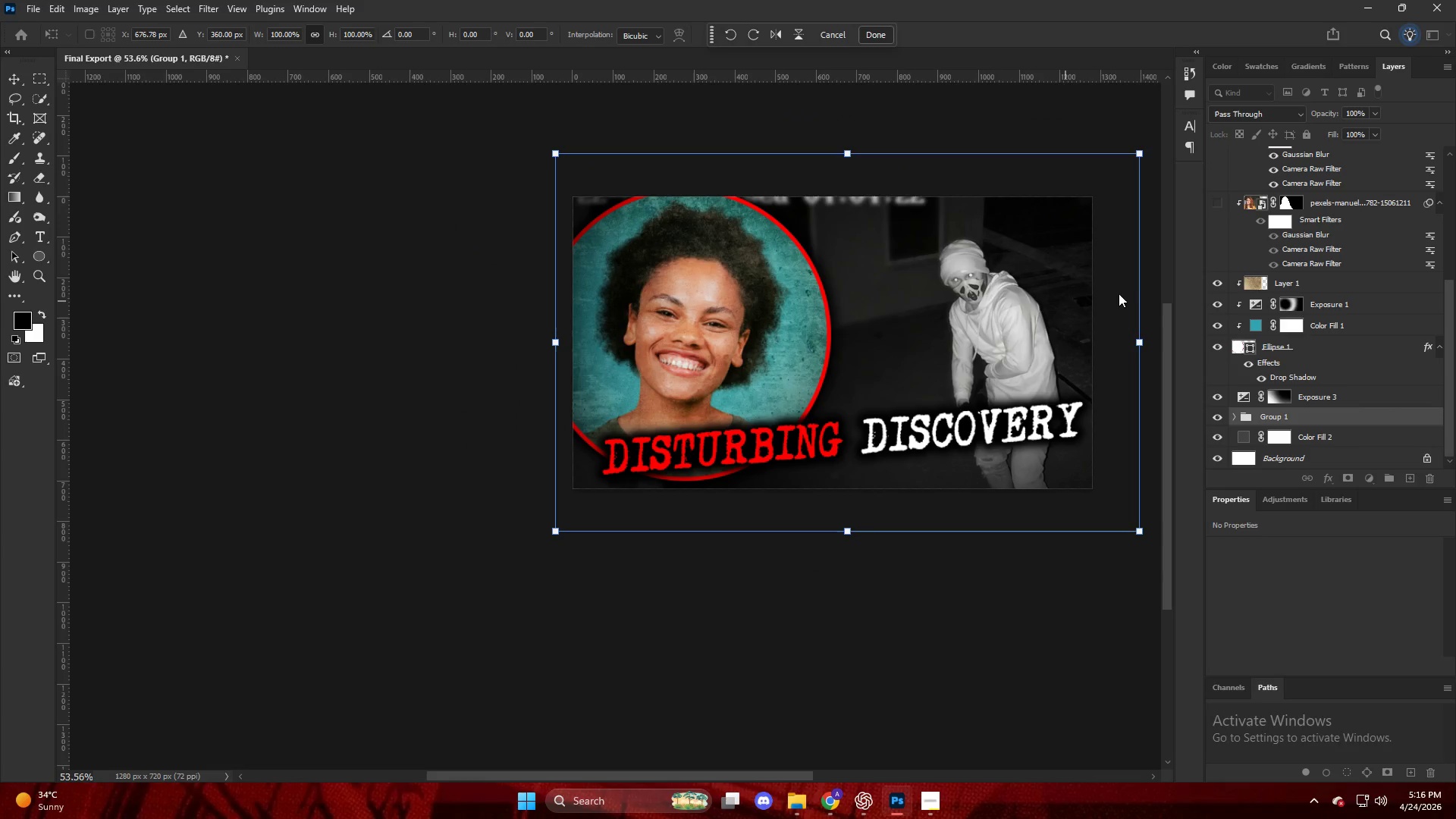 
left_click([478, 243])
 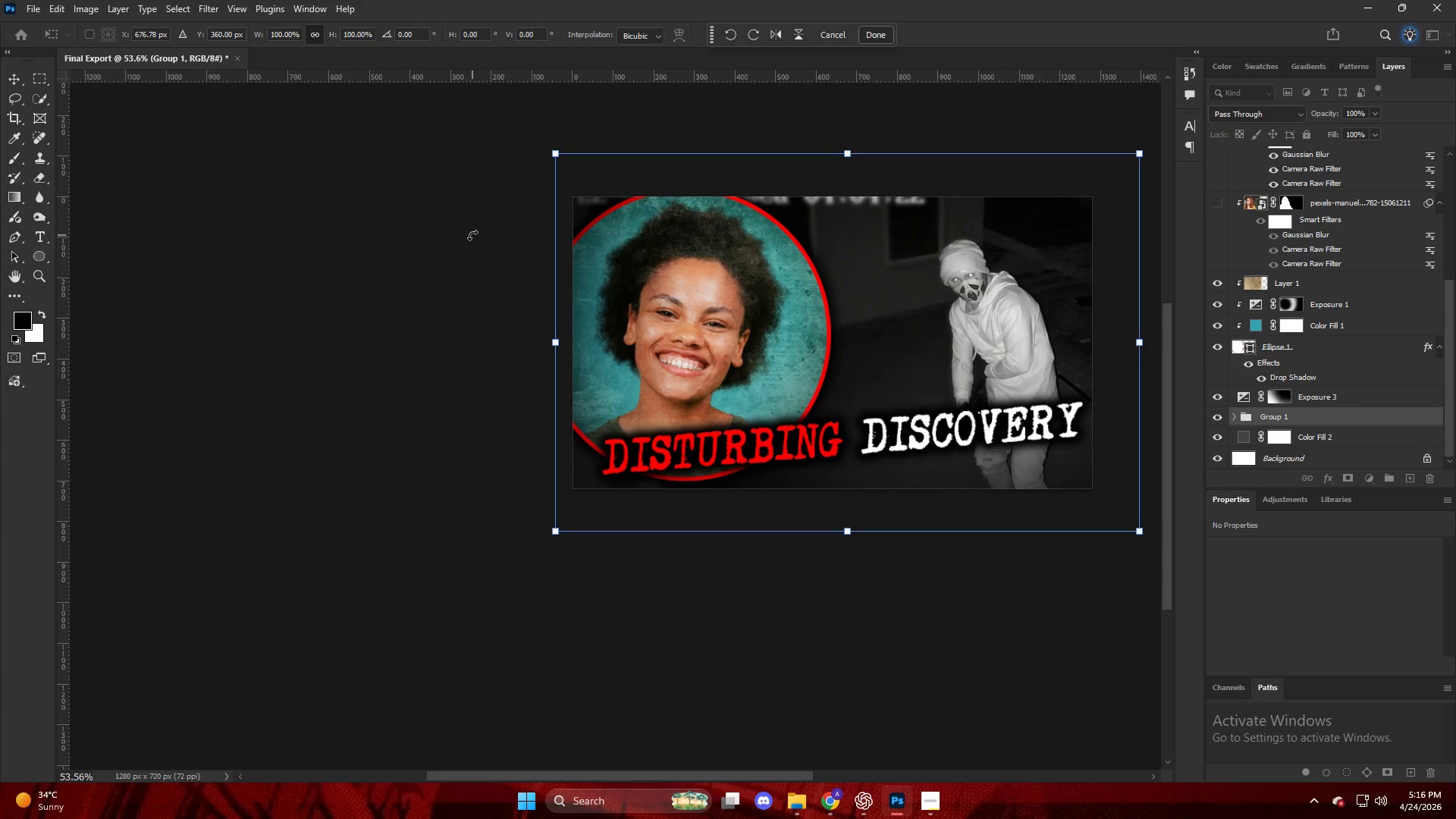 
key(NumpadEnter)
 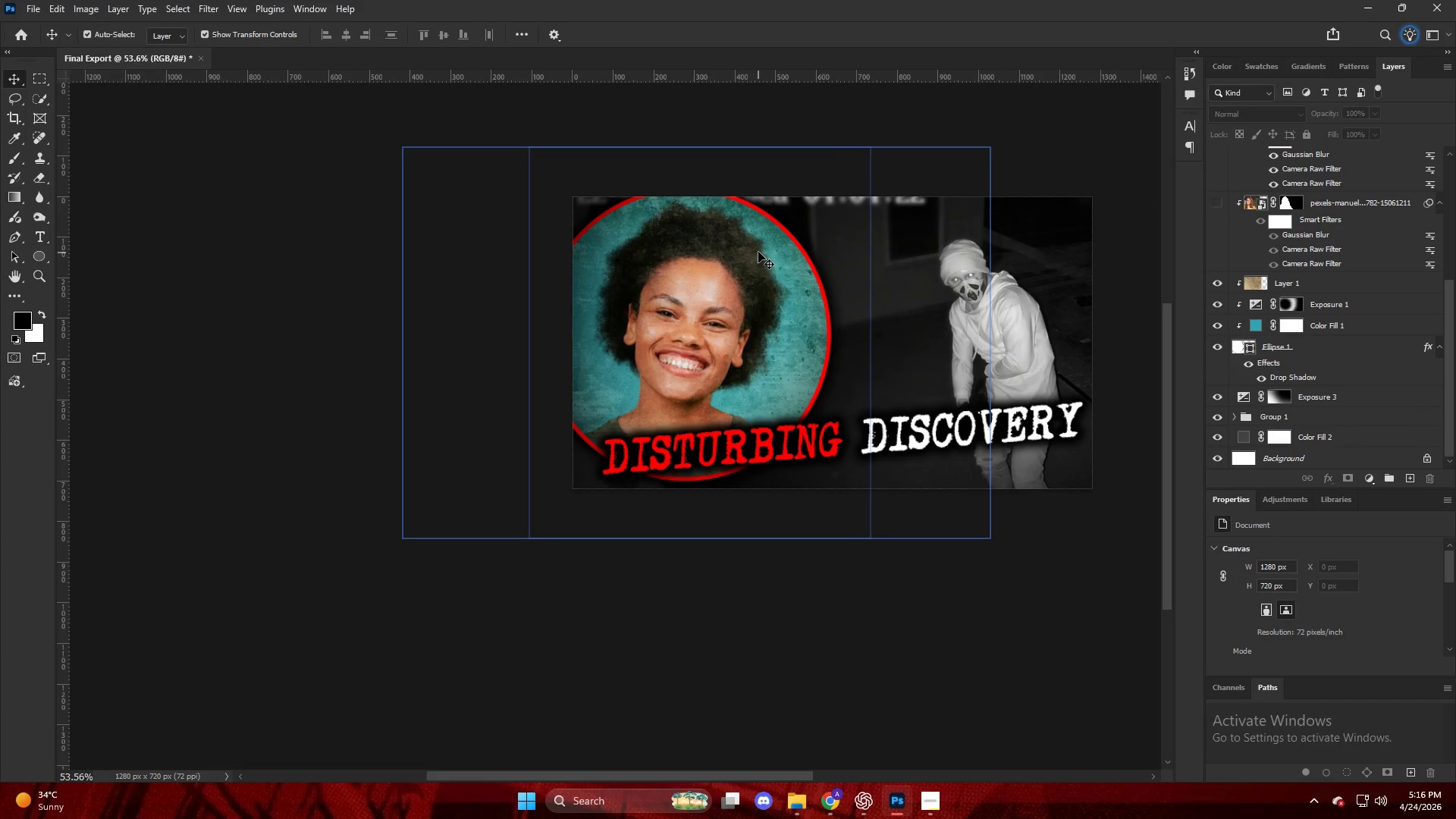 
wait(8.73)
 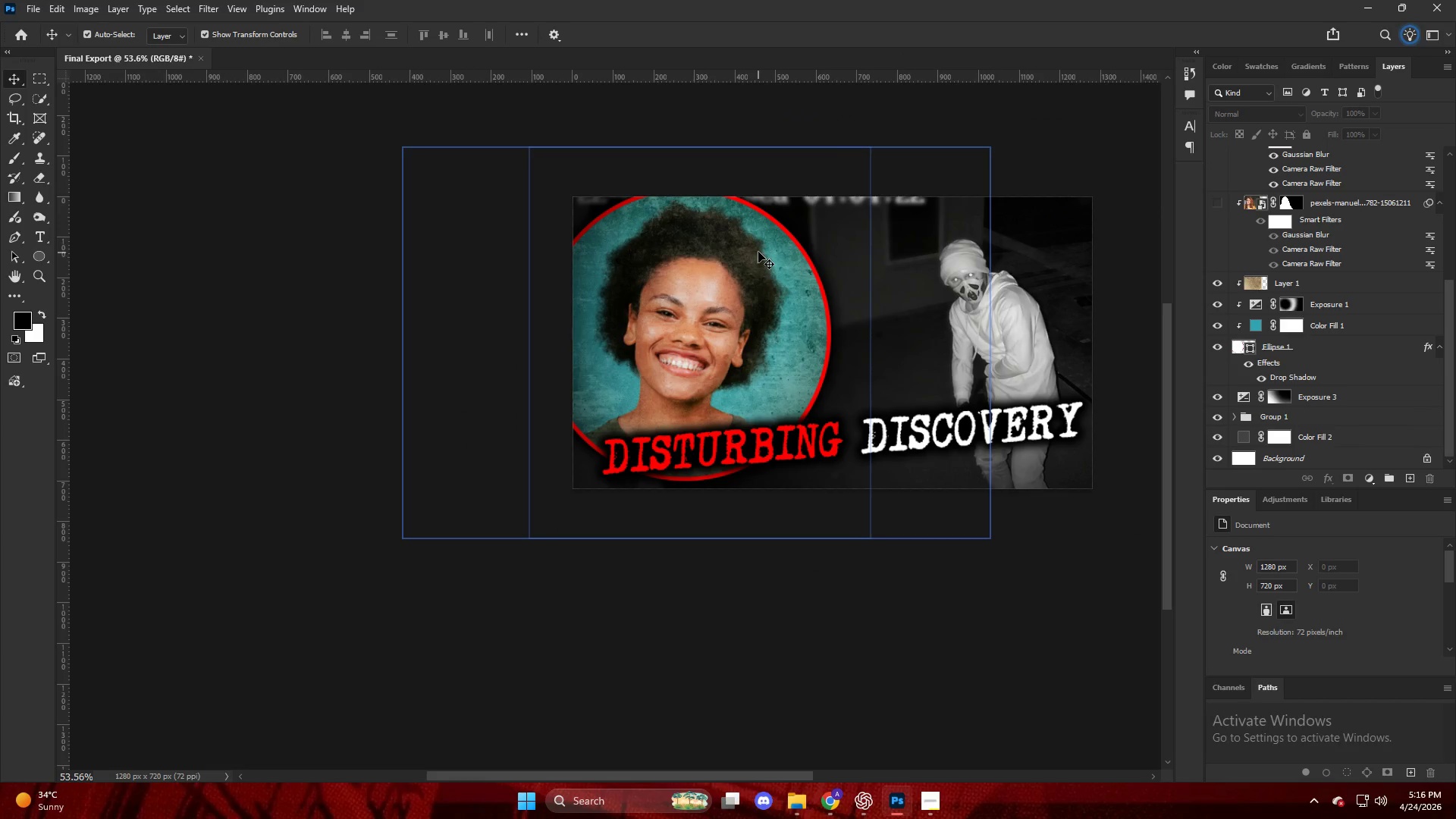 
left_click([922, 806])